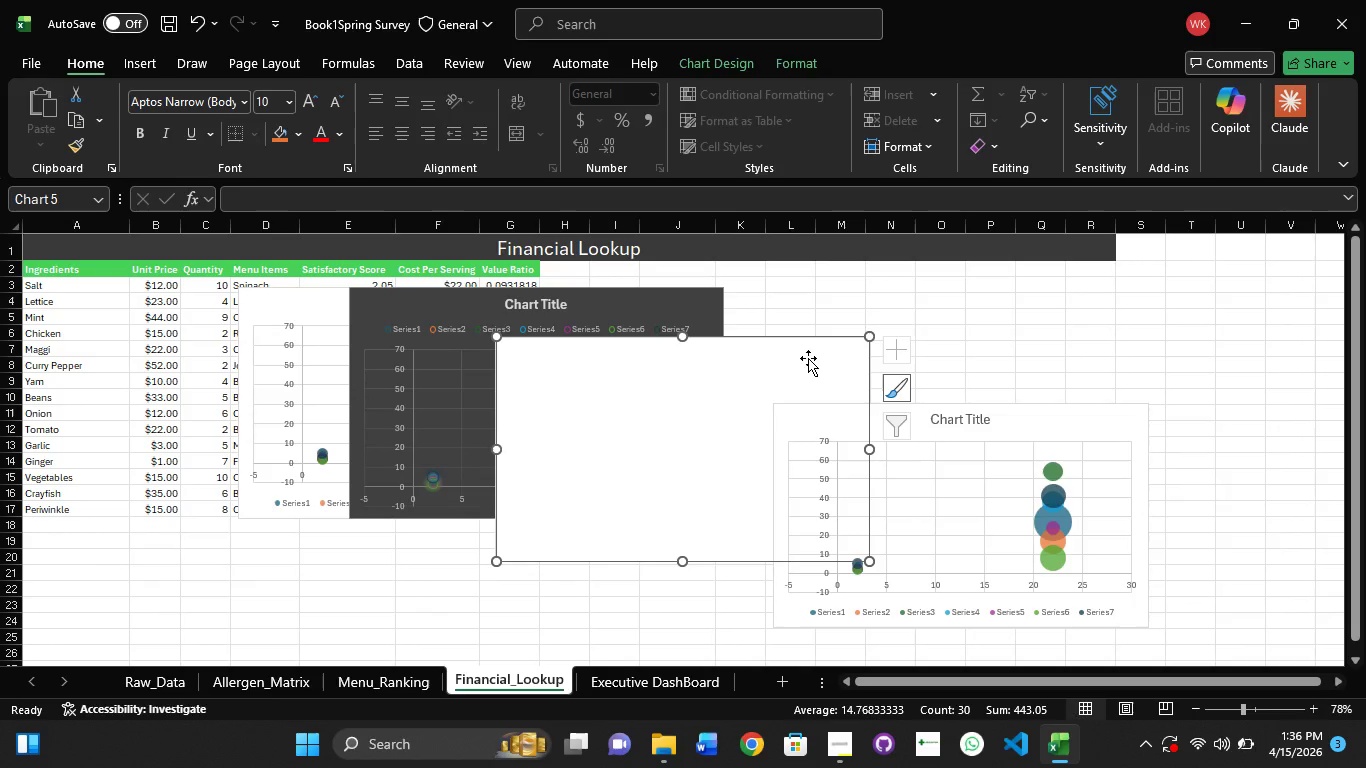 
key(Delete)
 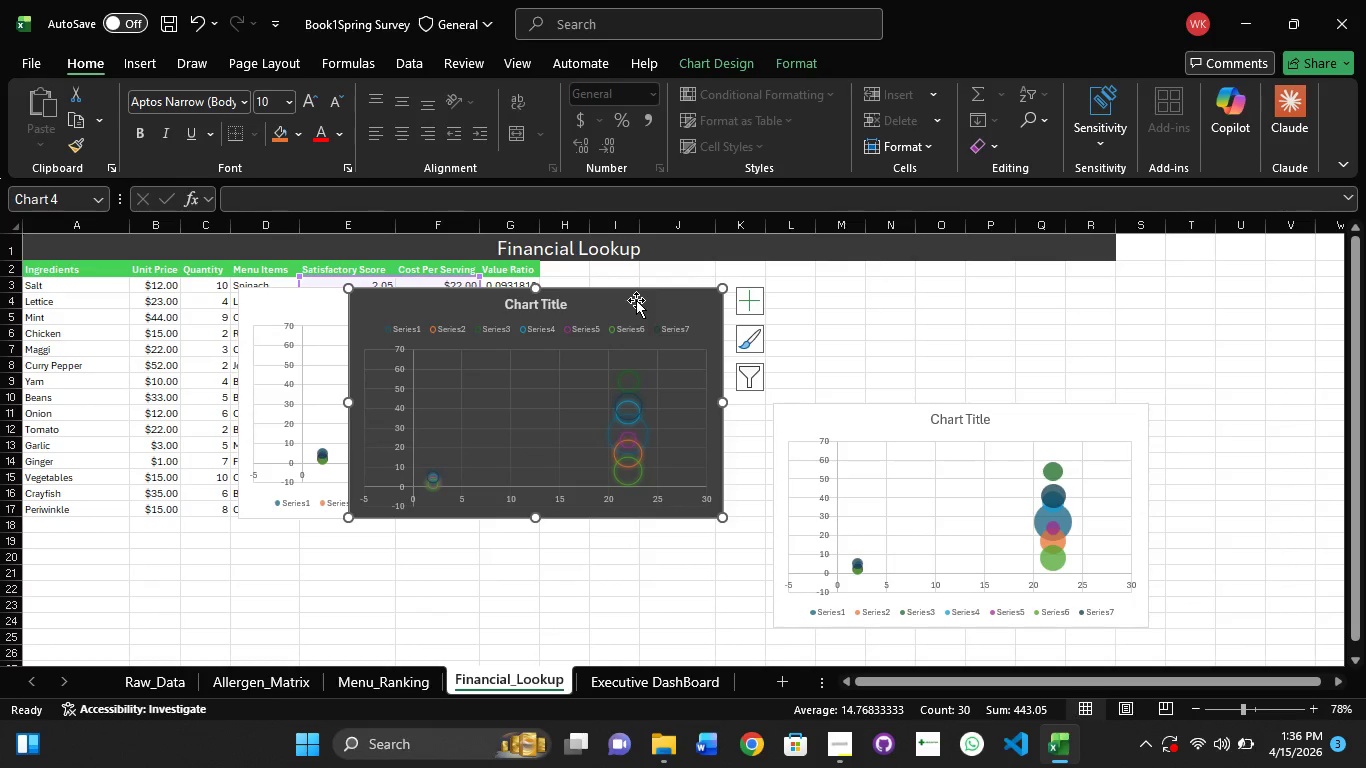 
key(Delete)
 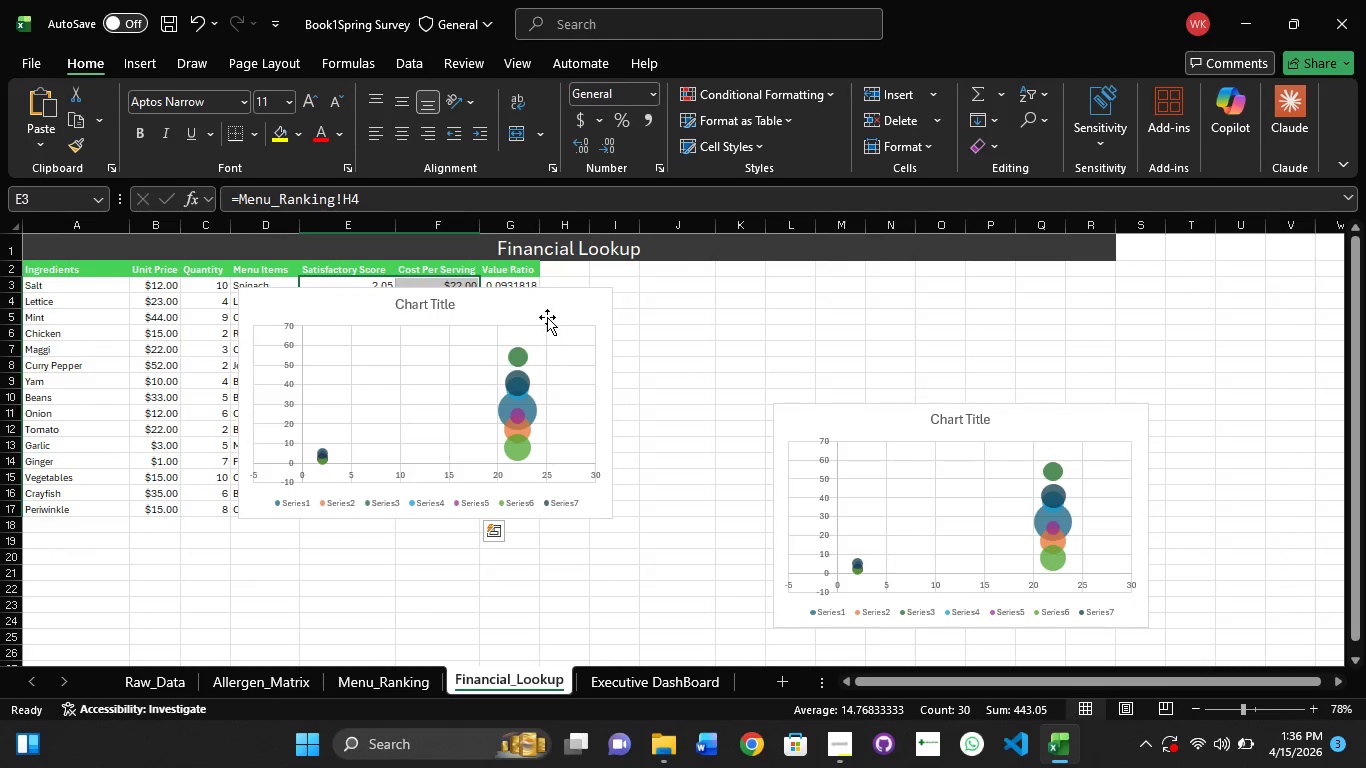 
left_click([546, 303])
 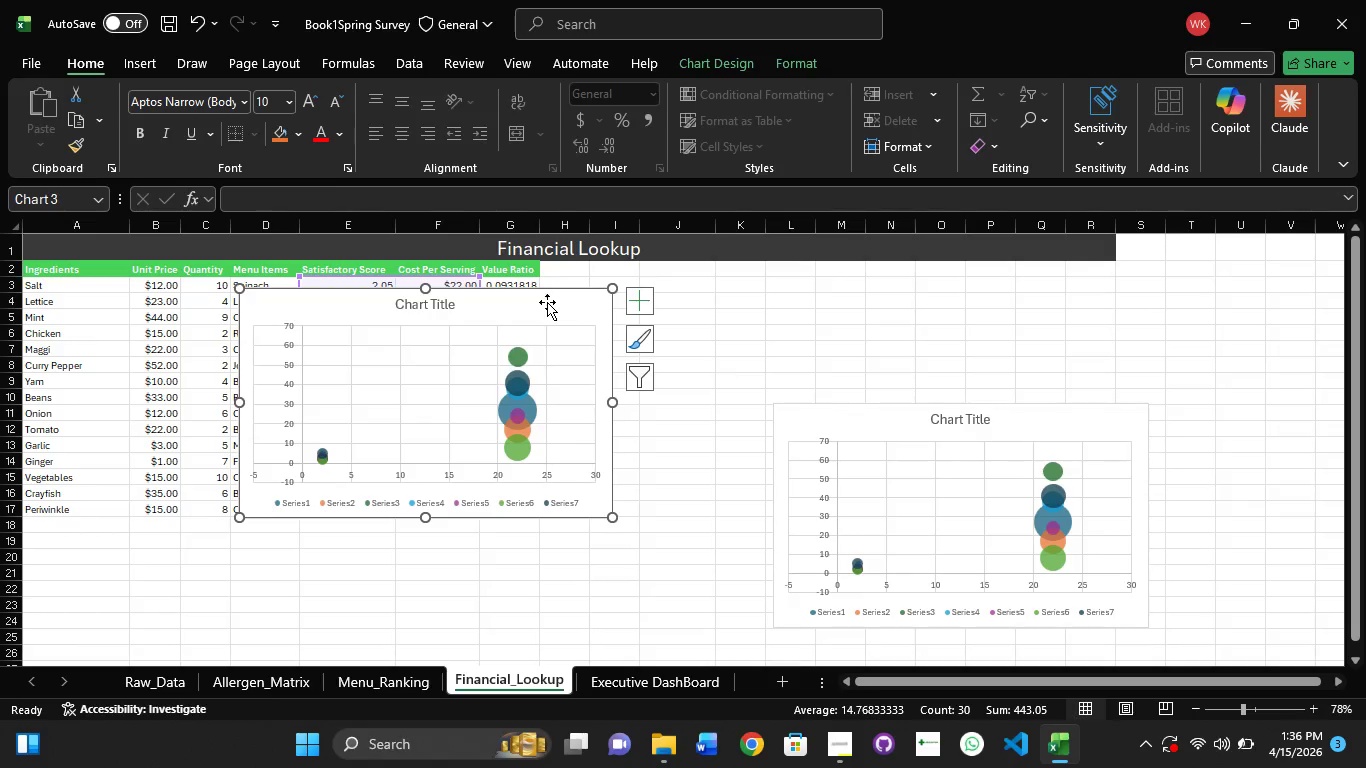 
key(Delete)
 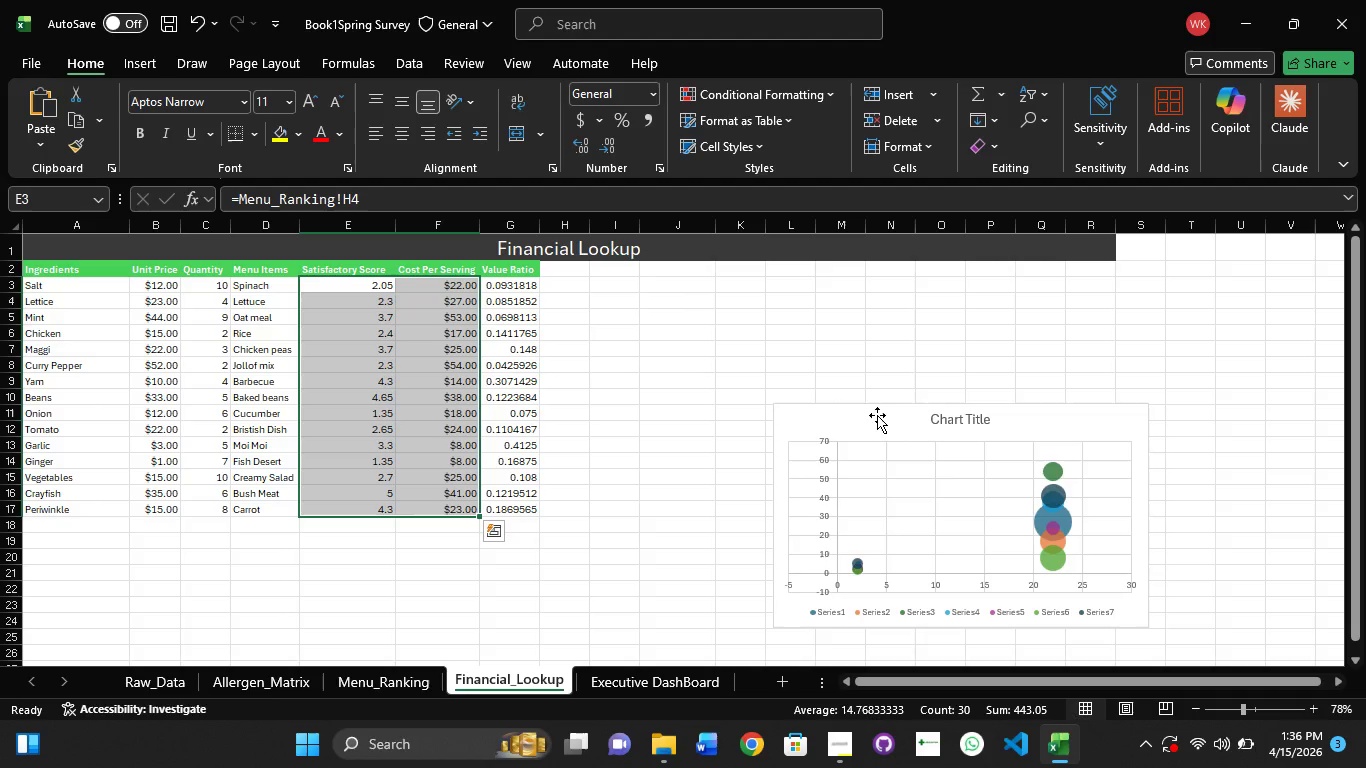 
left_click_drag(start_coordinate=[885, 426], to_coordinate=[809, 329])
 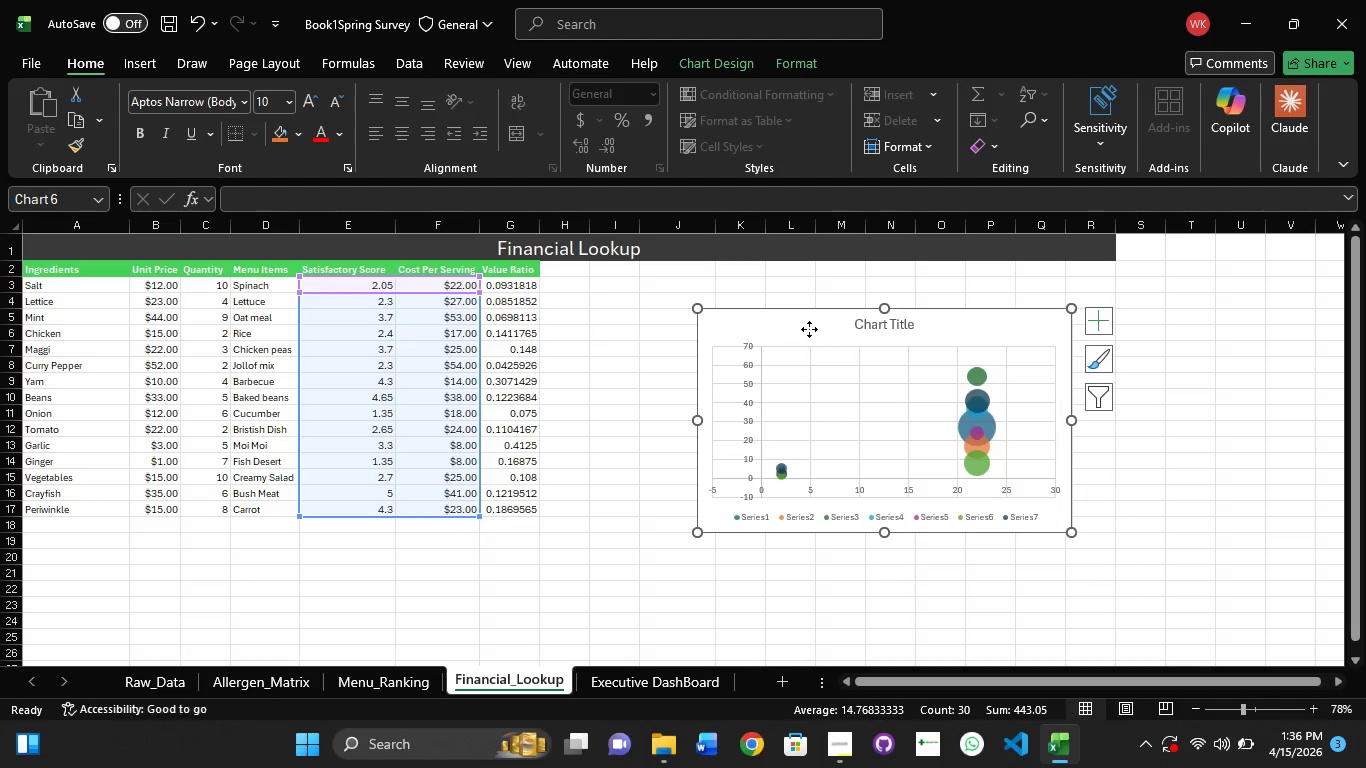 
right_click([809, 329])
 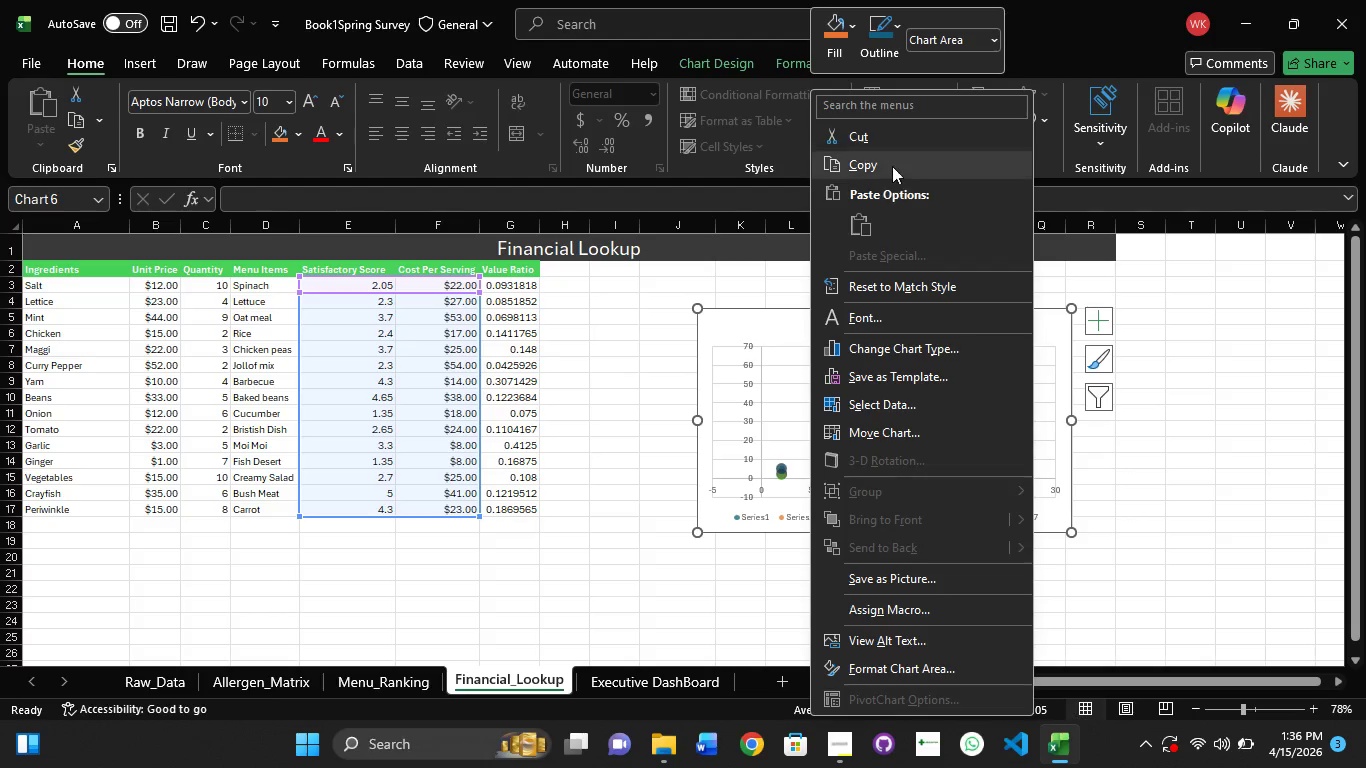 
left_click([892, 160])
 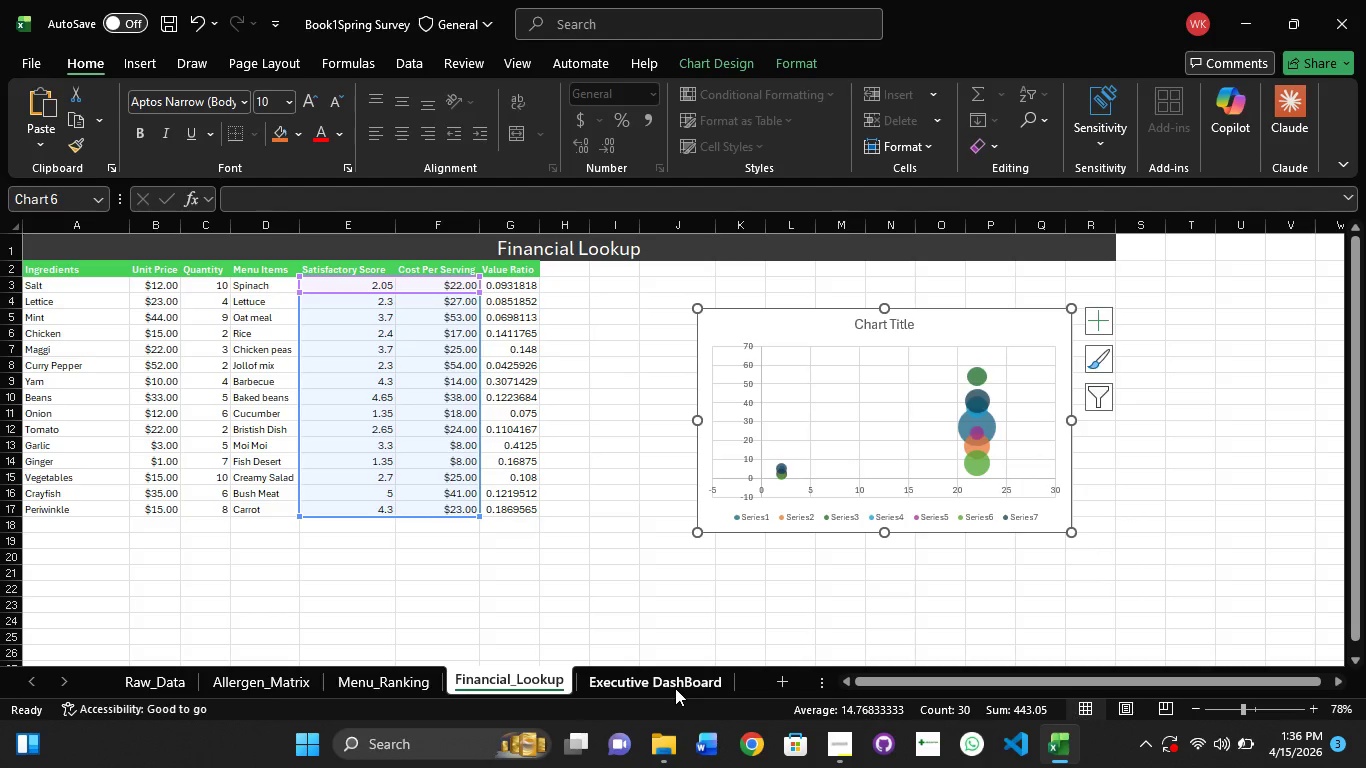 
left_click([675, 688])
 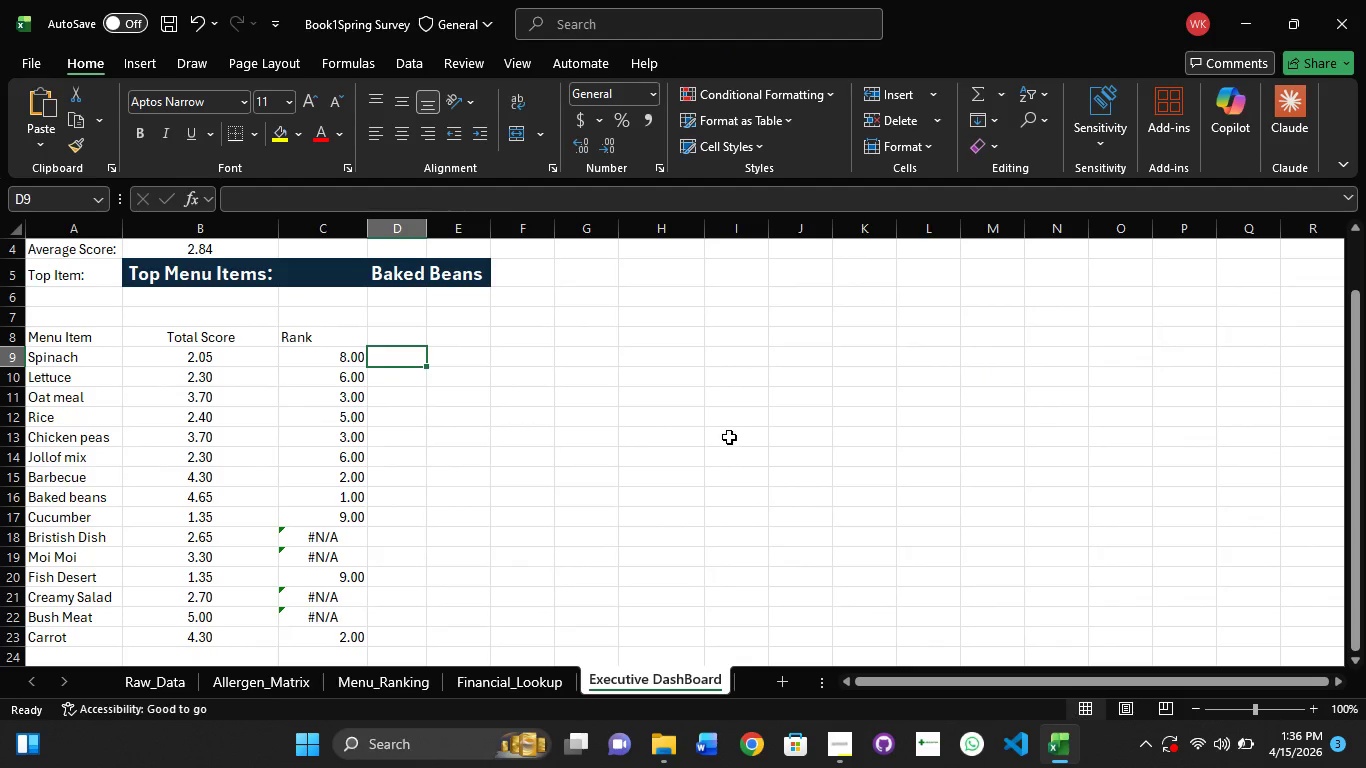 
right_click([729, 437])
 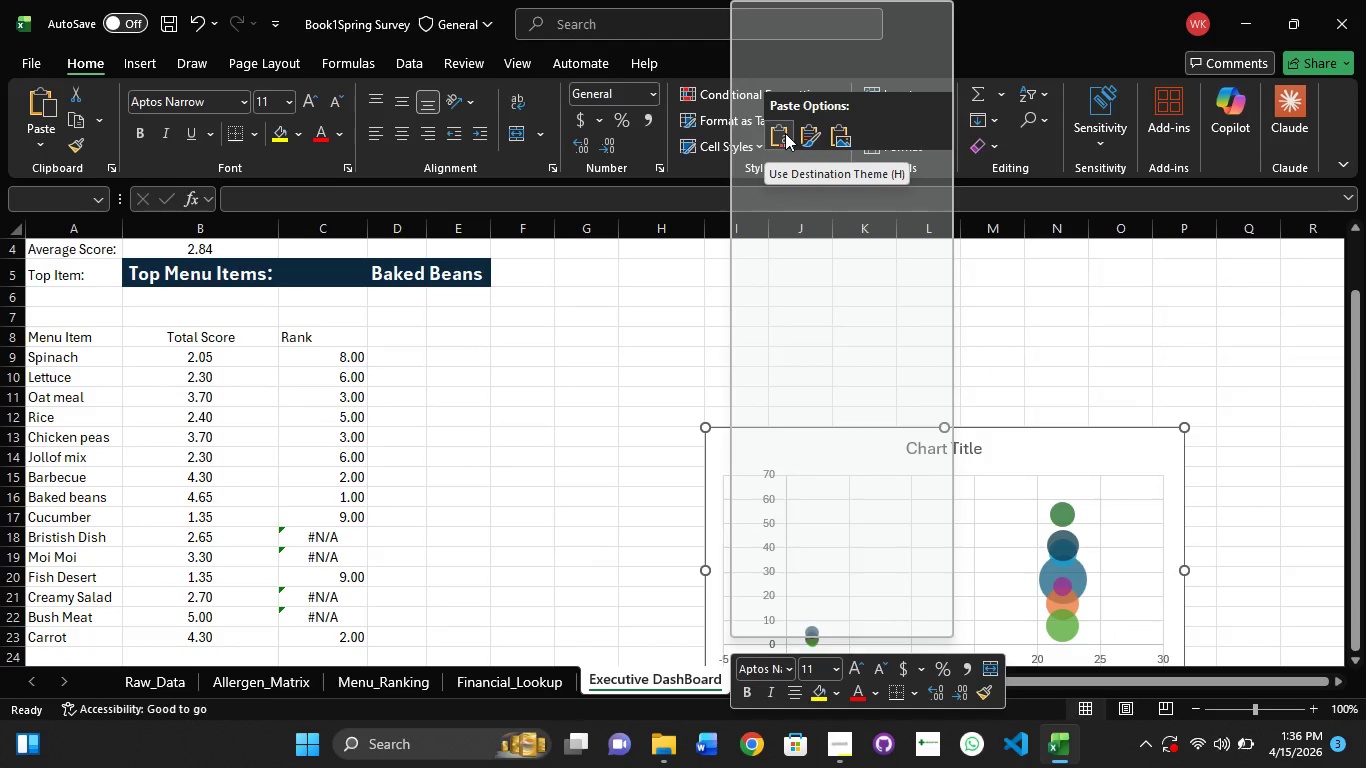 
left_click([785, 133])
 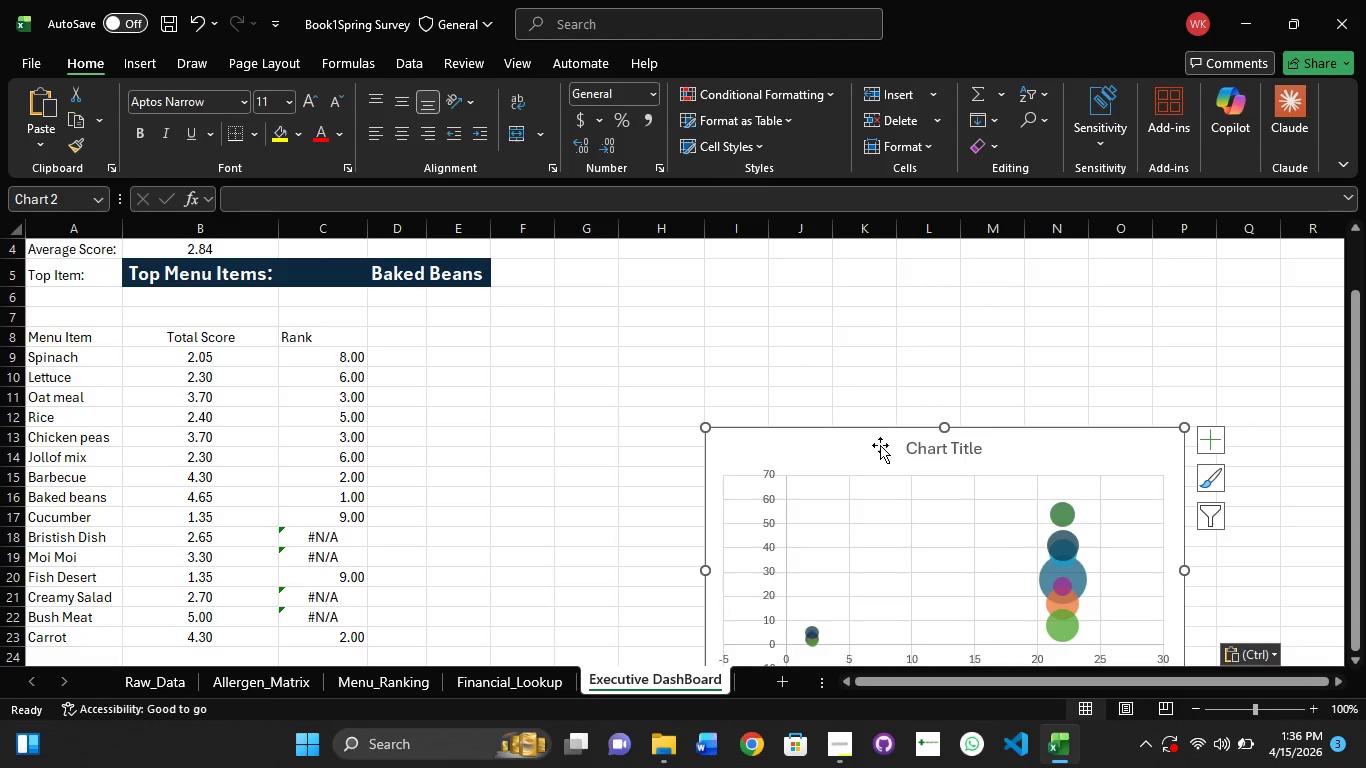 
left_click_drag(start_coordinate=[879, 443], to_coordinate=[815, 344])
 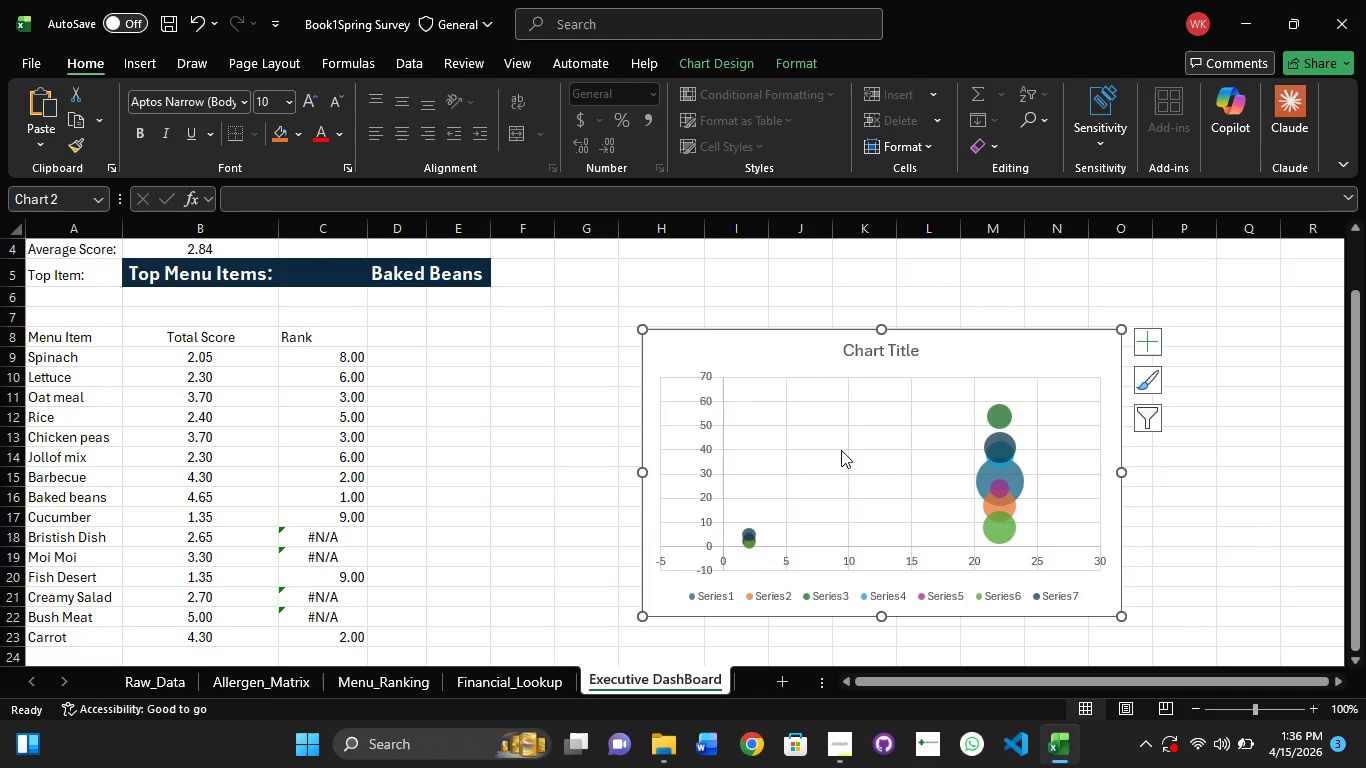 
left_click([963, 450])
 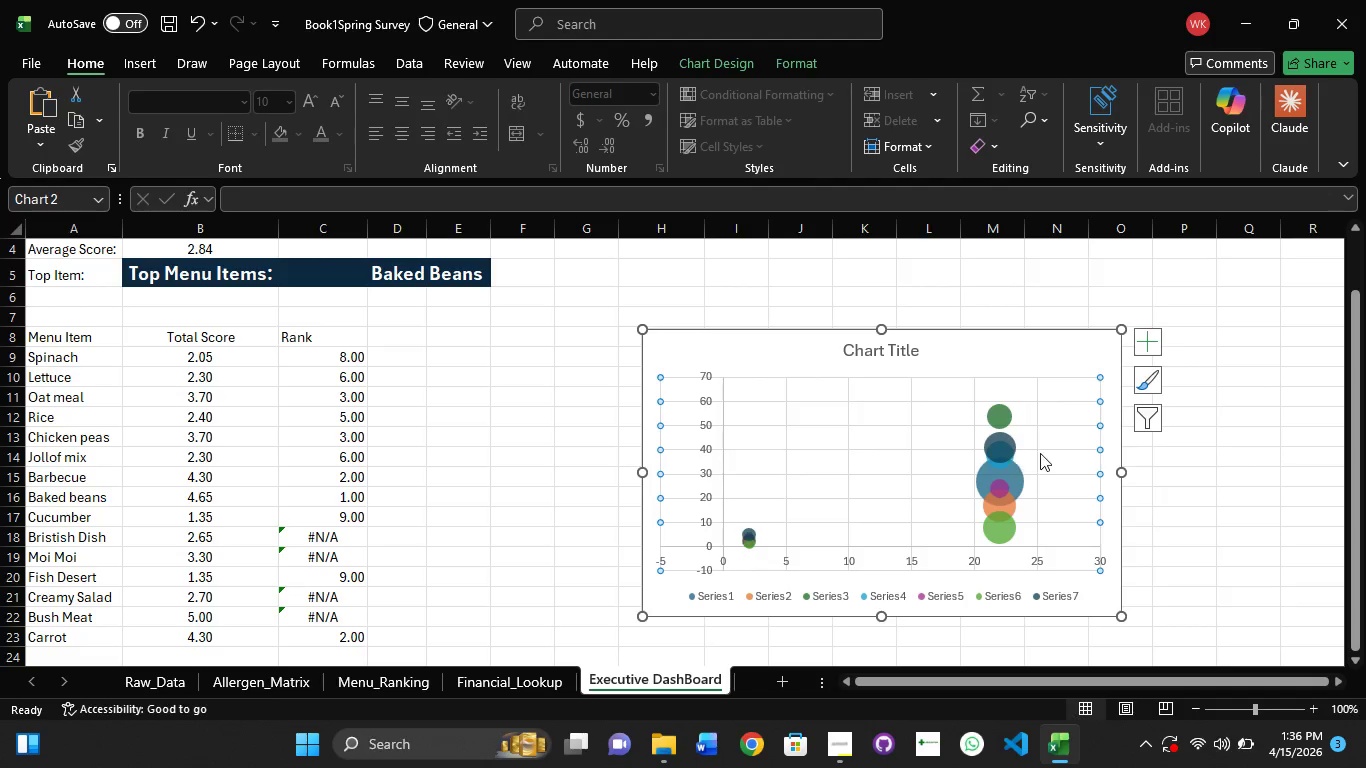 
left_click([1041, 453])
 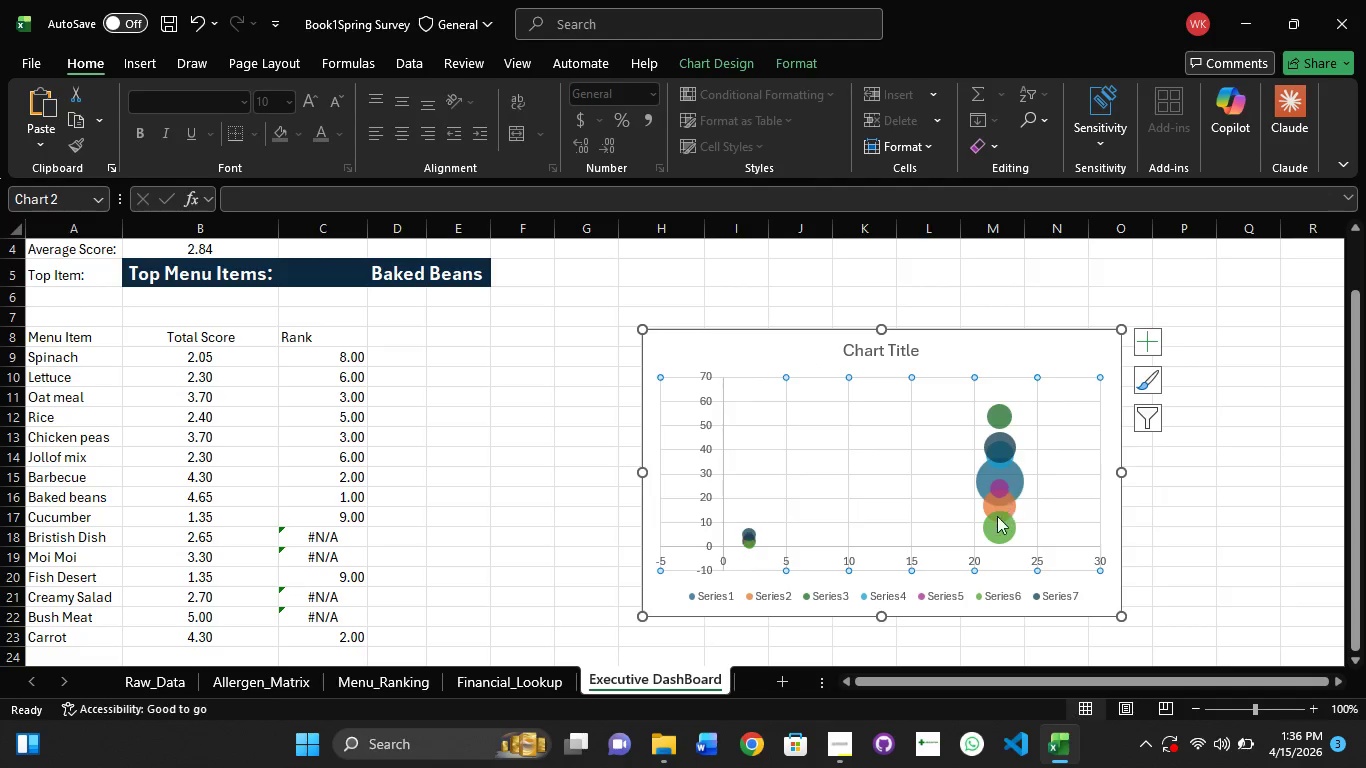 
left_click([985, 529])
 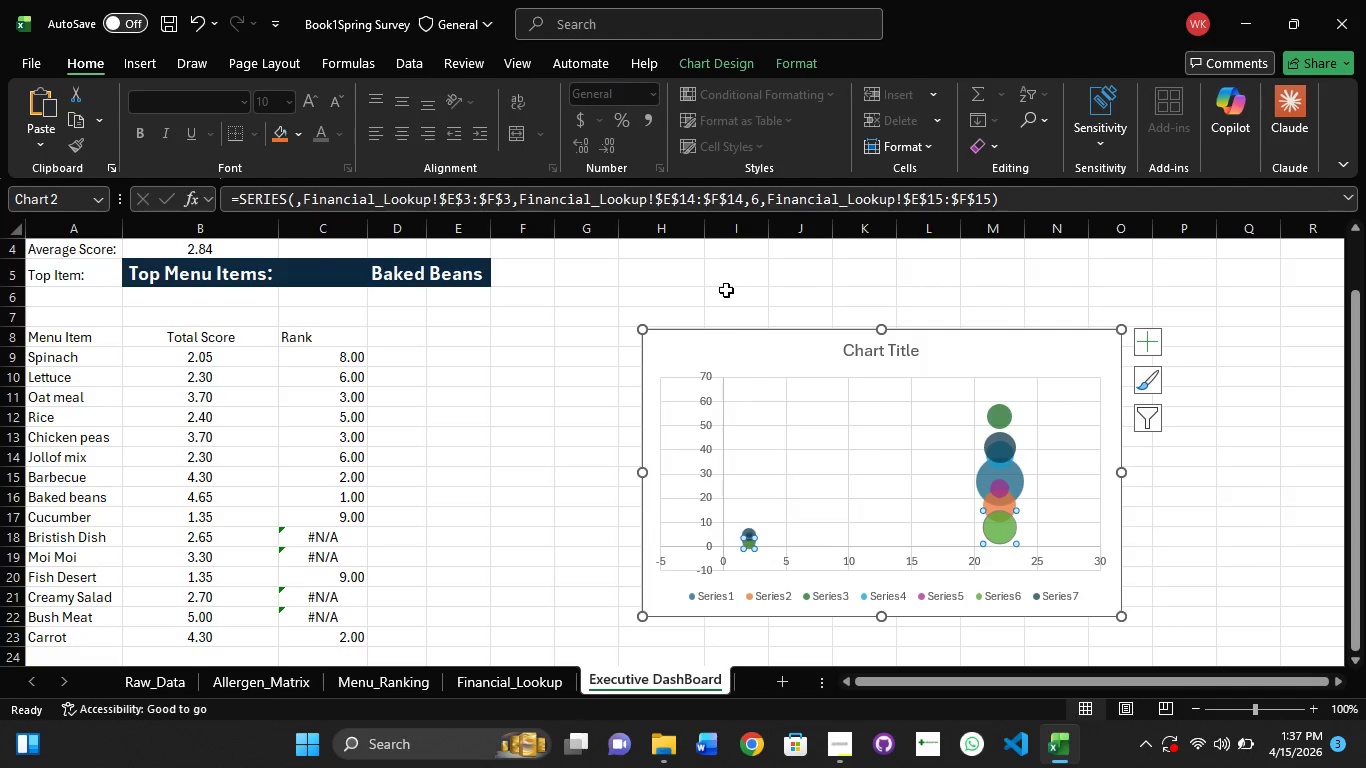 
left_click([749, 340])
 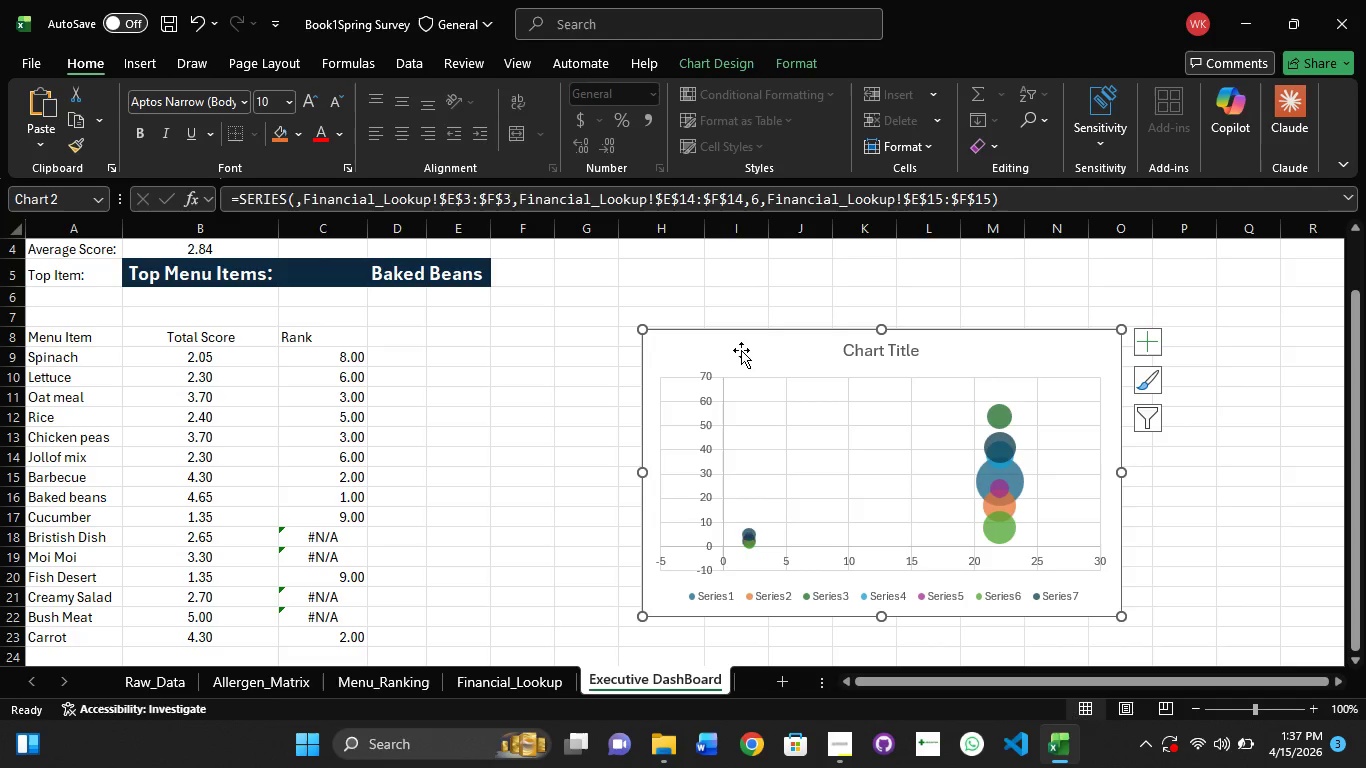 
left_click_drag(start_coordinate=[741, 350], to_coordinate=[666, 353])
 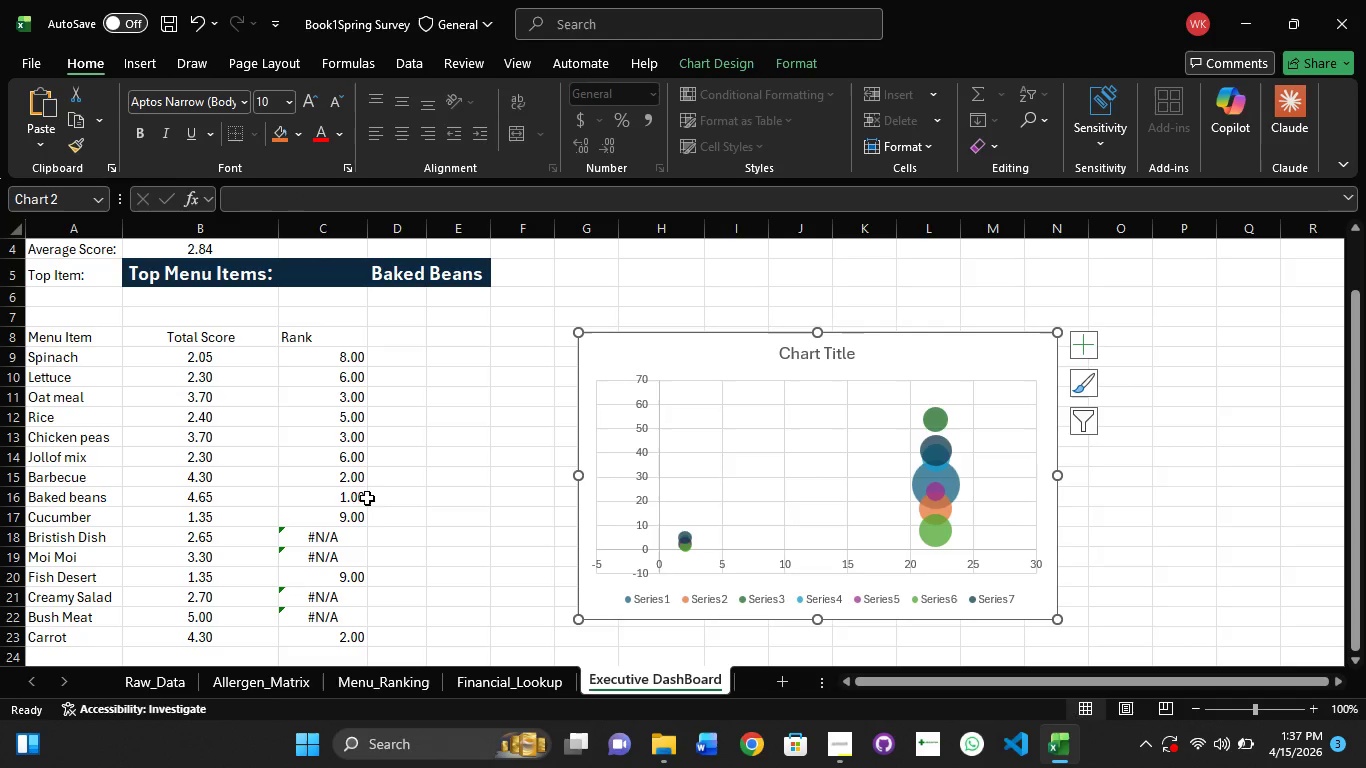 
scroll: coordinate [376, 536], scroll_direction: down, amount: 1.0
 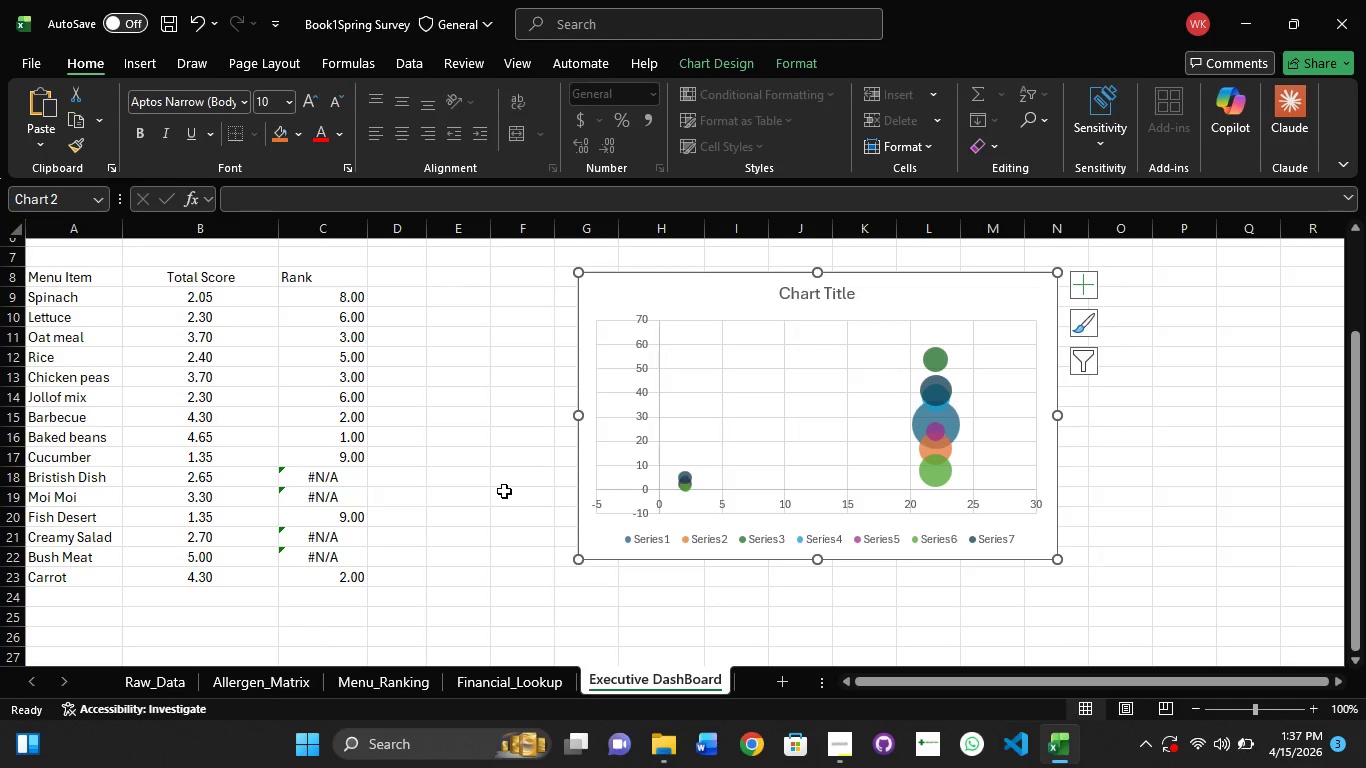 
wait(17.35)
 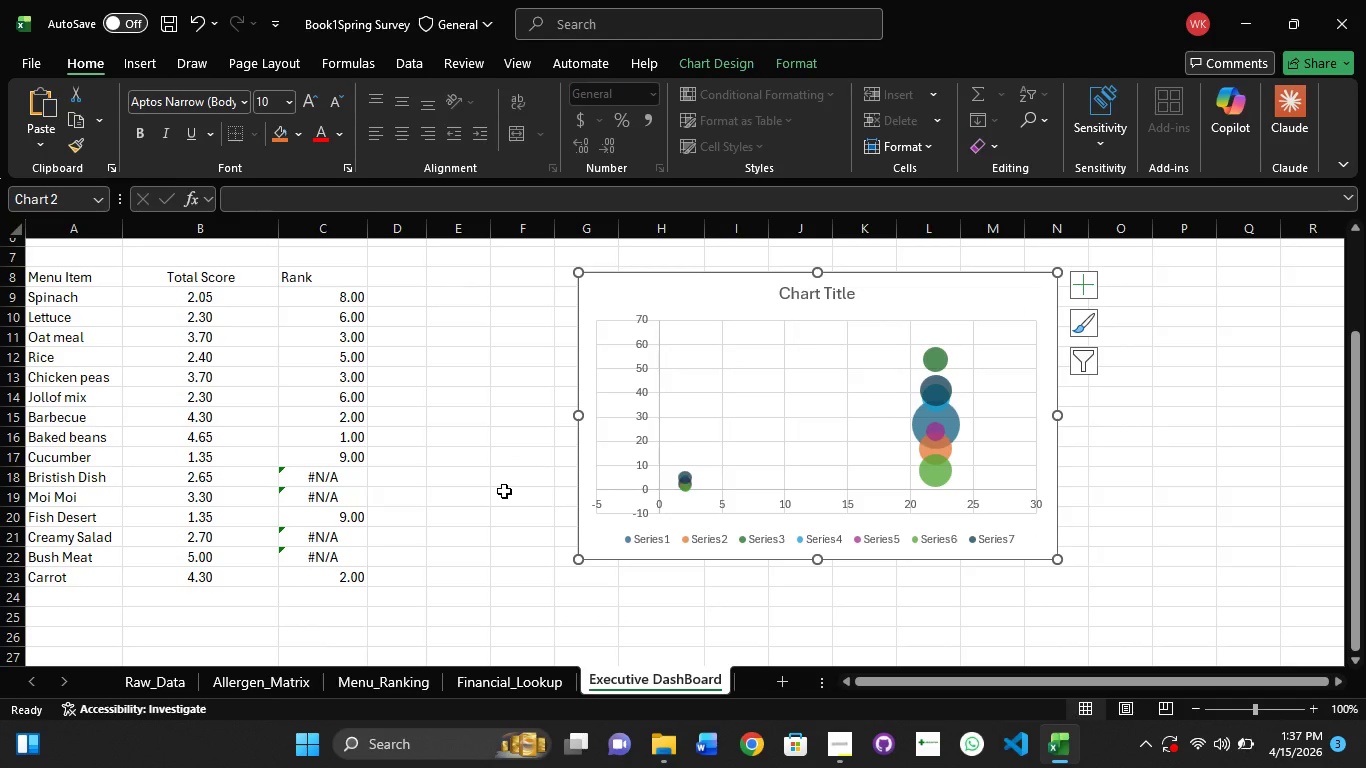 
left_click([1084, 287])
 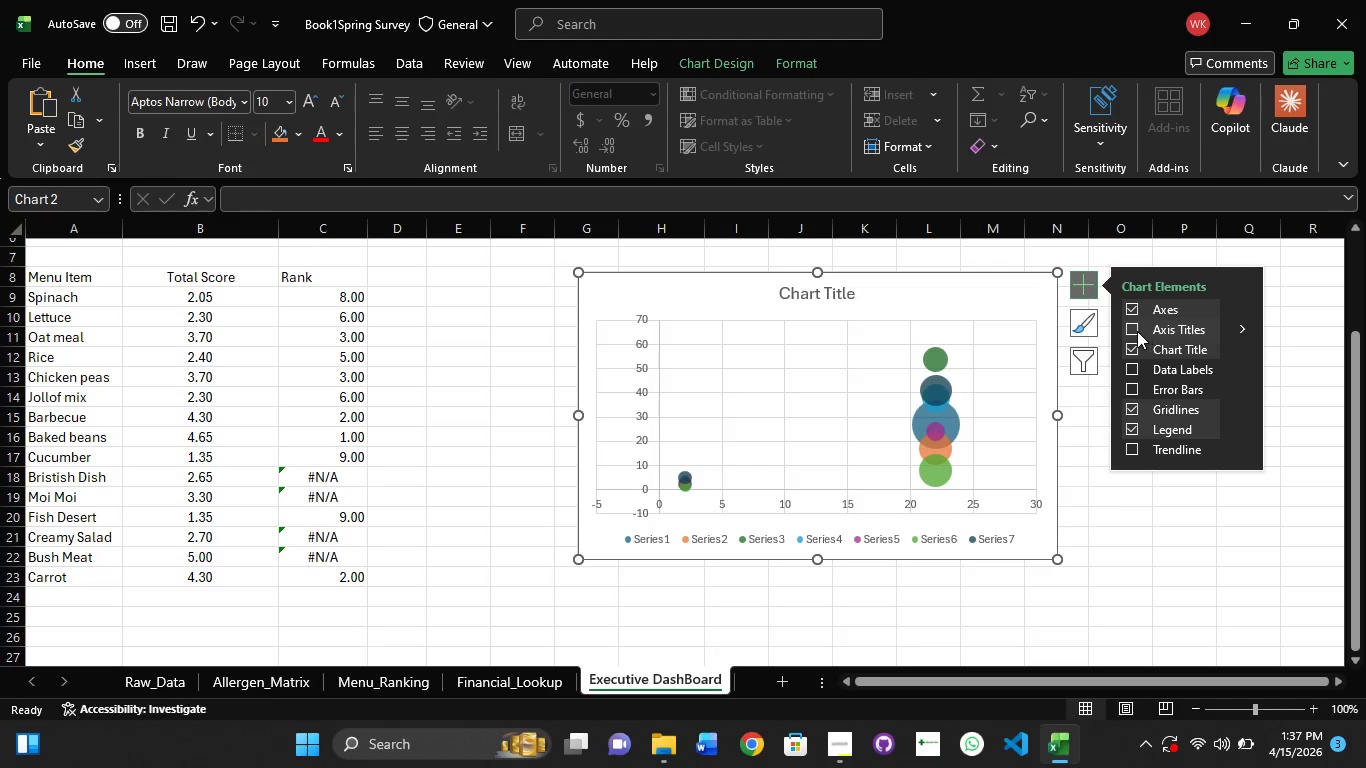 
left_click([1135, 331])
 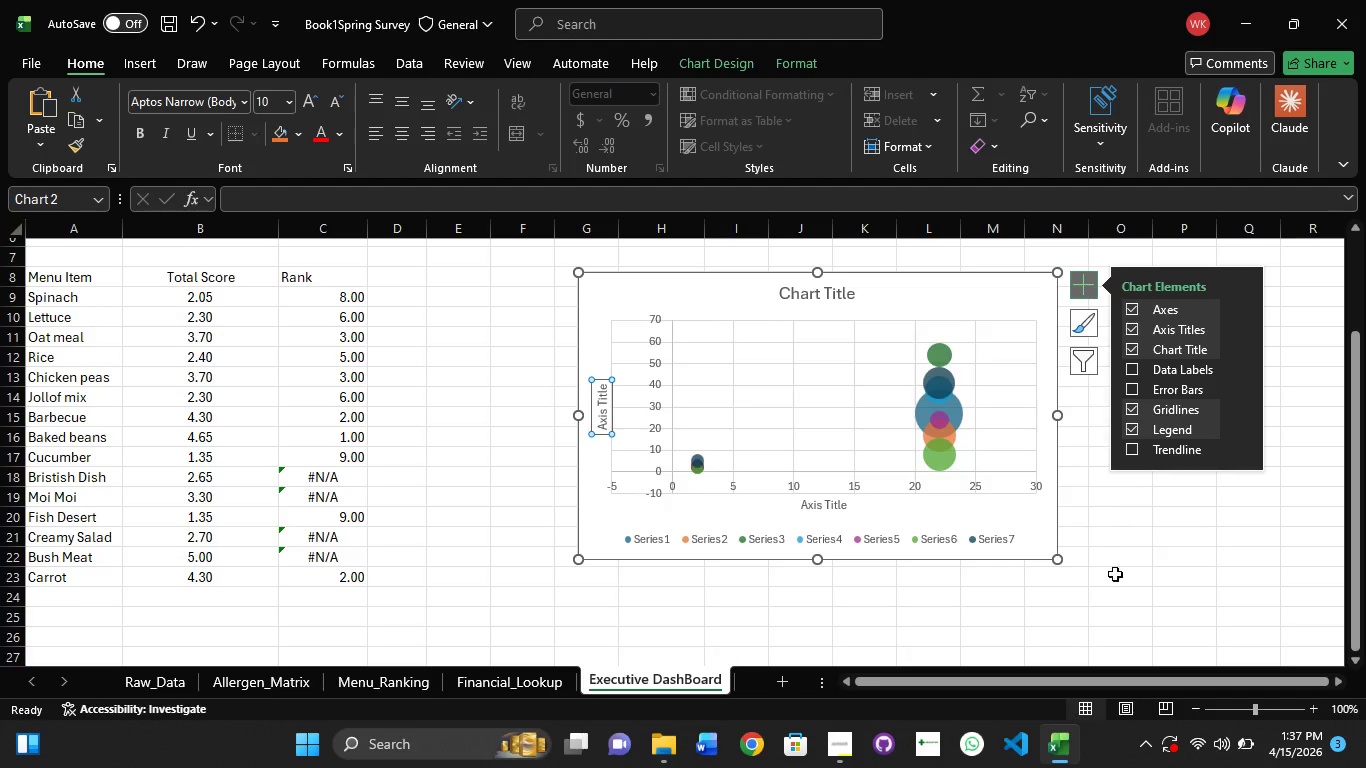 
left_click([1116, 576])
 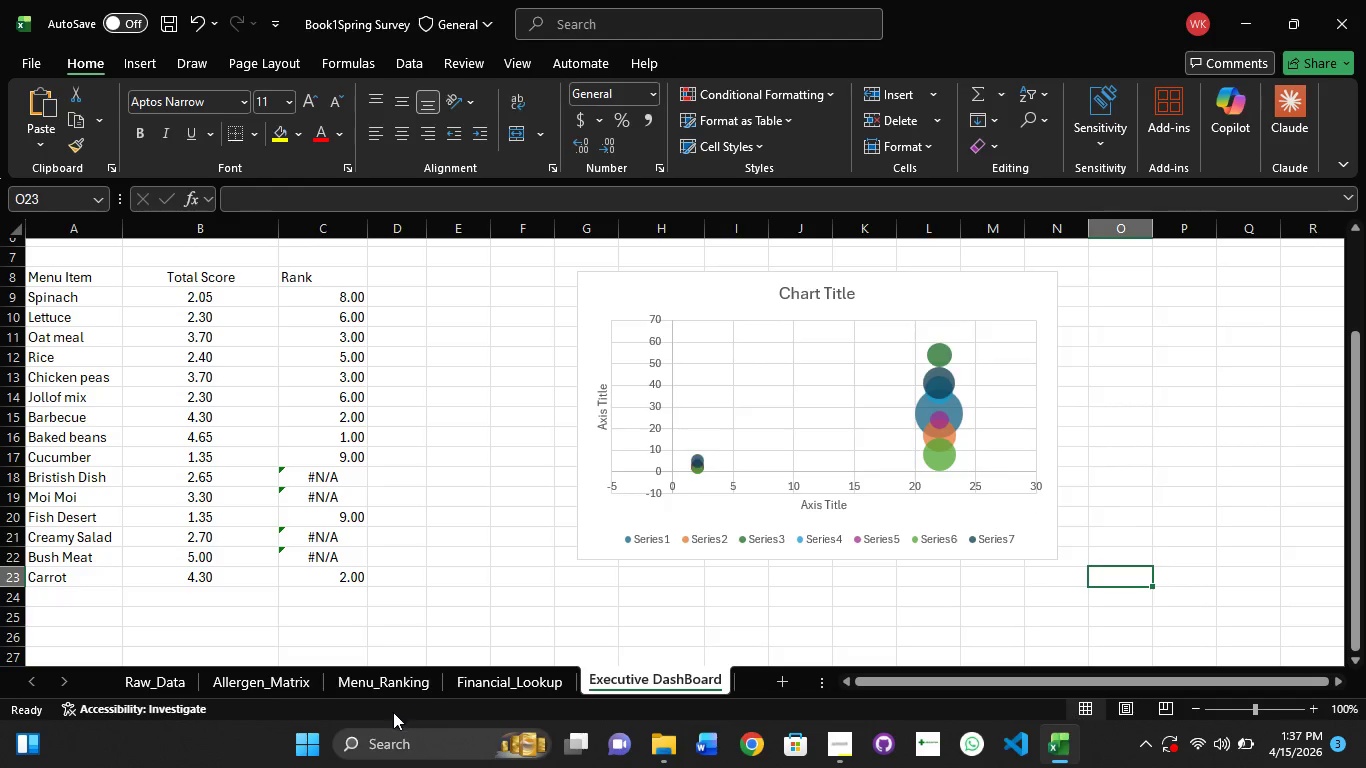 
left_click([383, 684])
 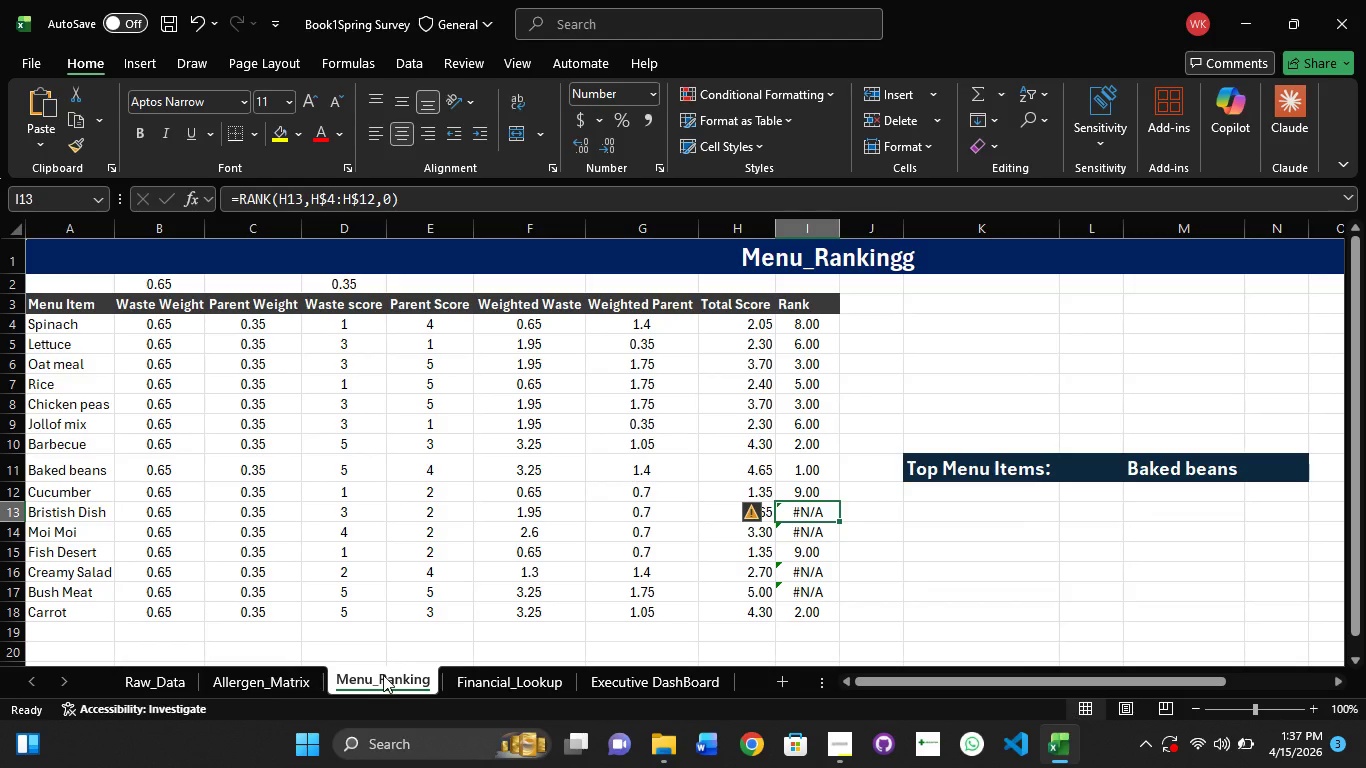 
wait(7.38)
 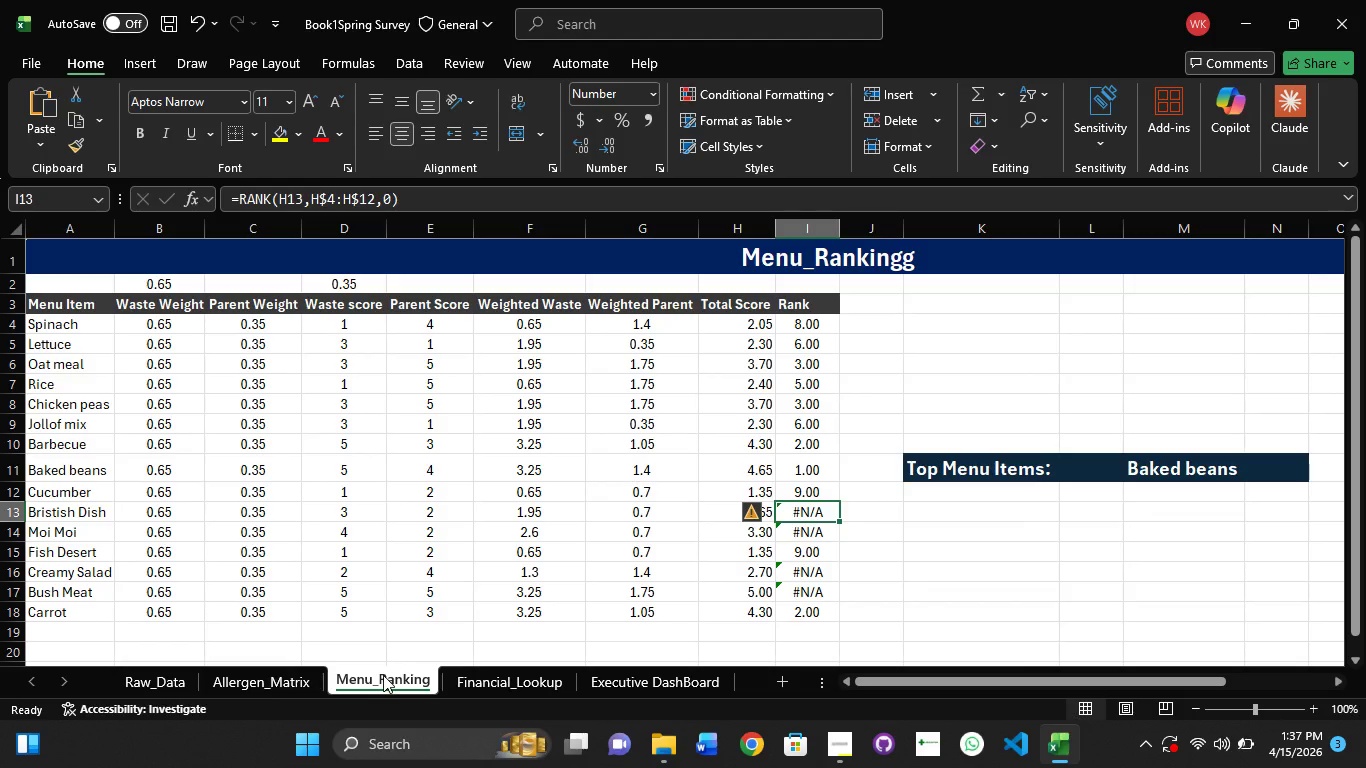 
left_click([509, 676])
 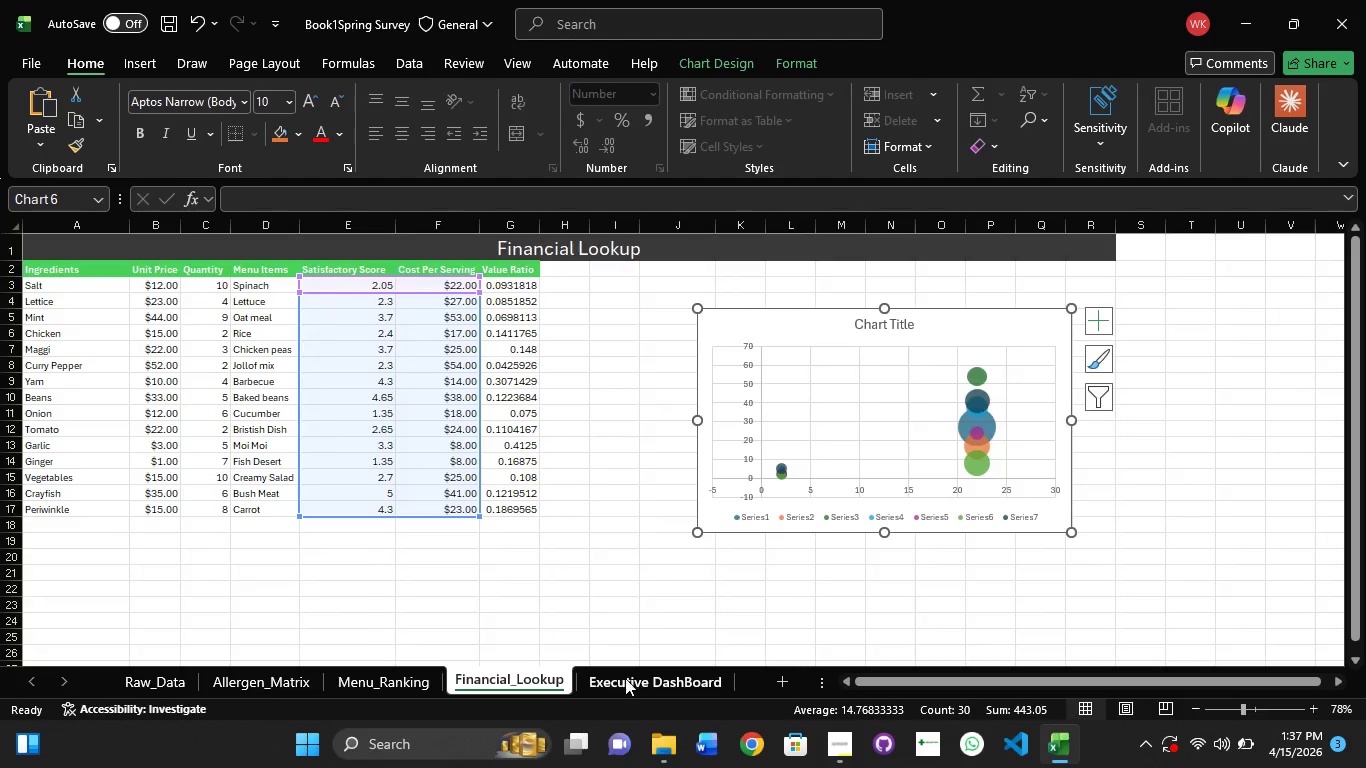 
left_click([625, 678])
 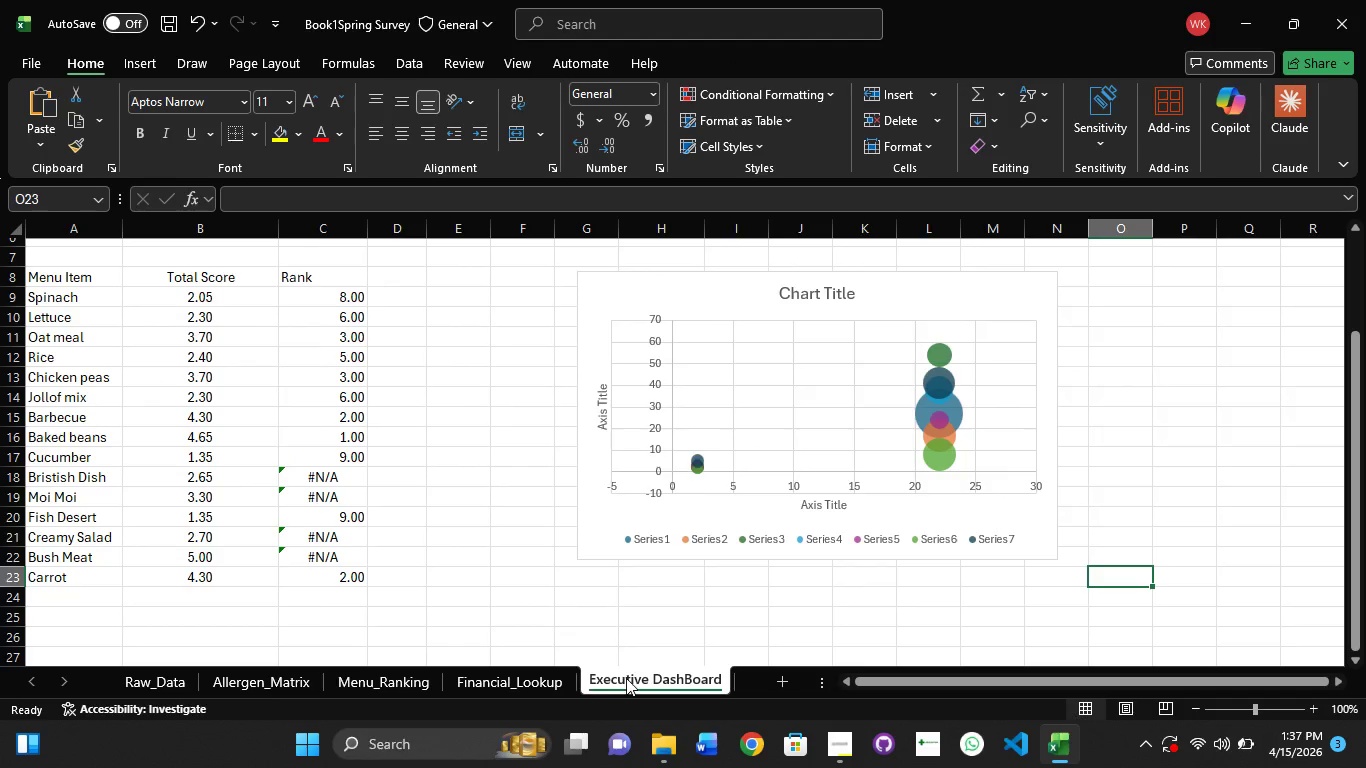 
wait(5.08)
 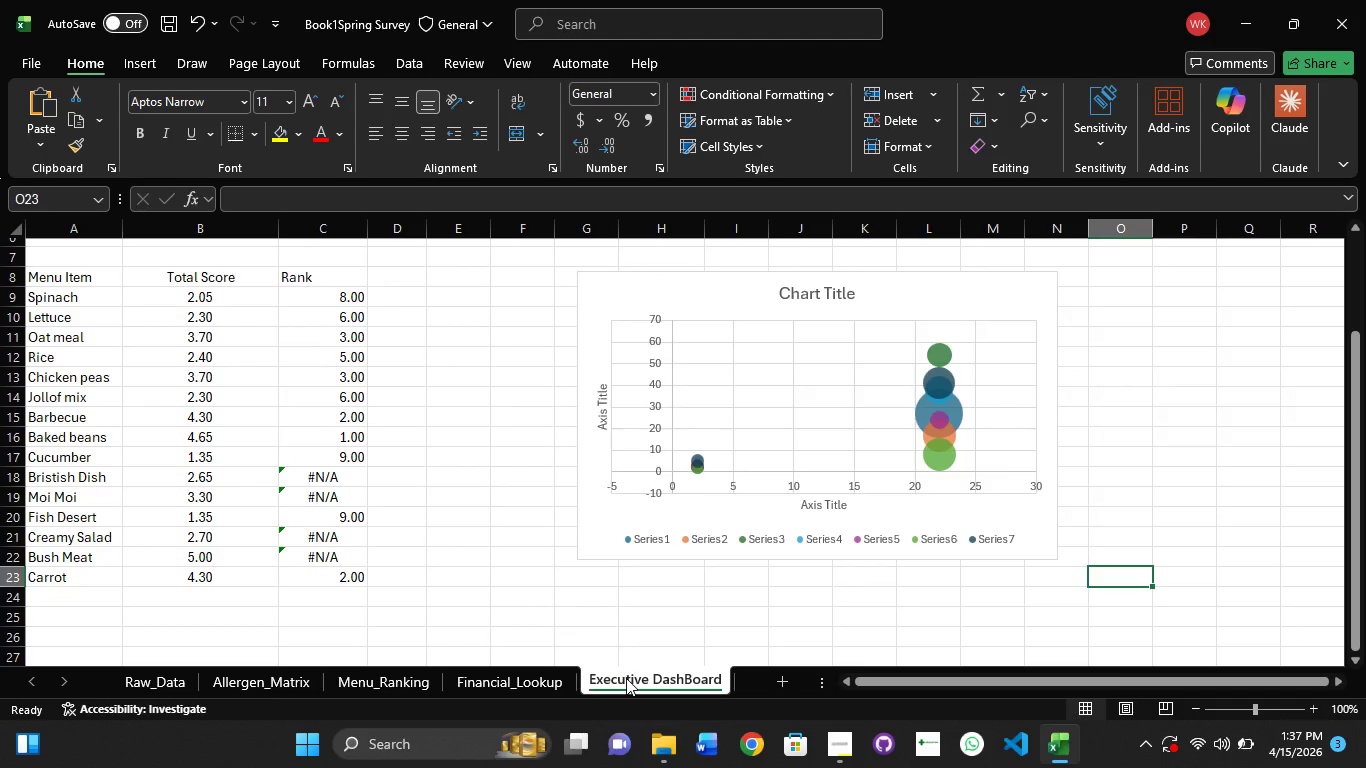 
left_click([257, 686])
 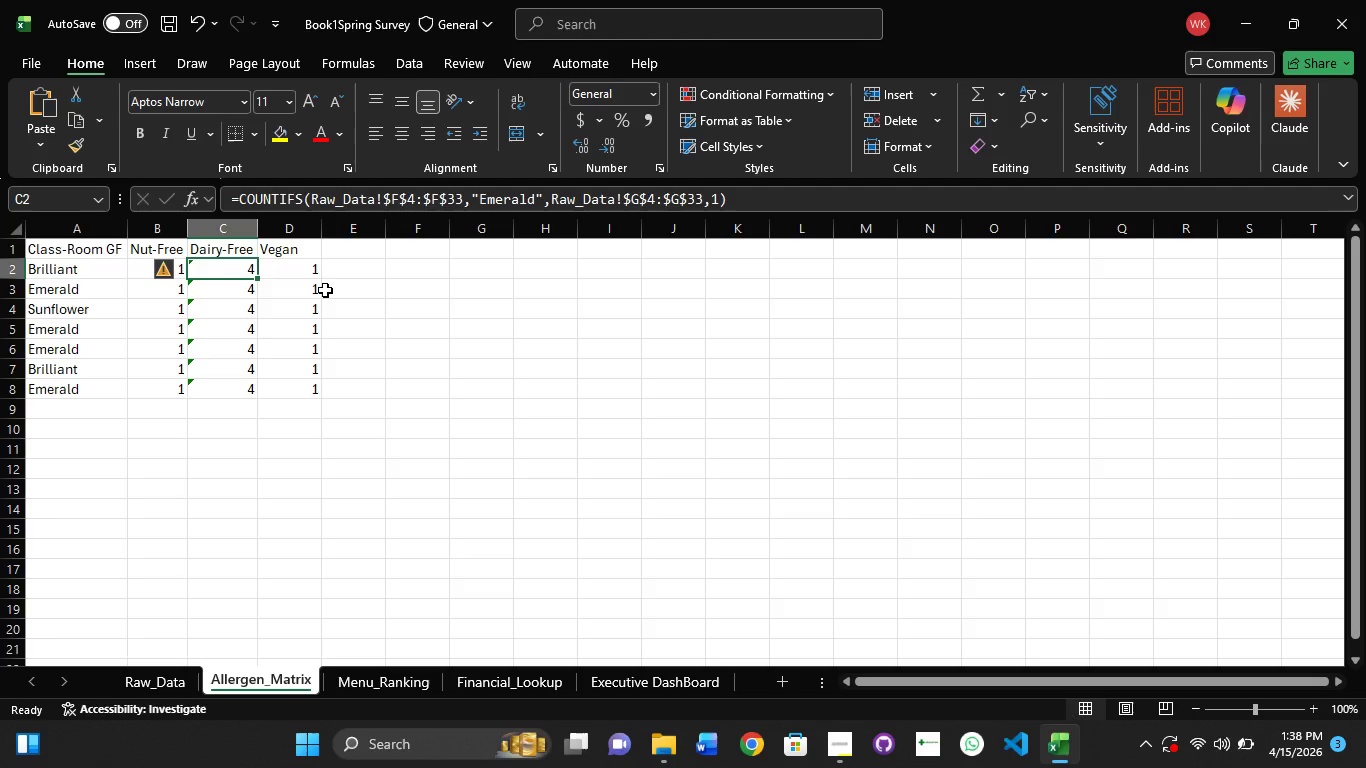 
wait(26.3)
 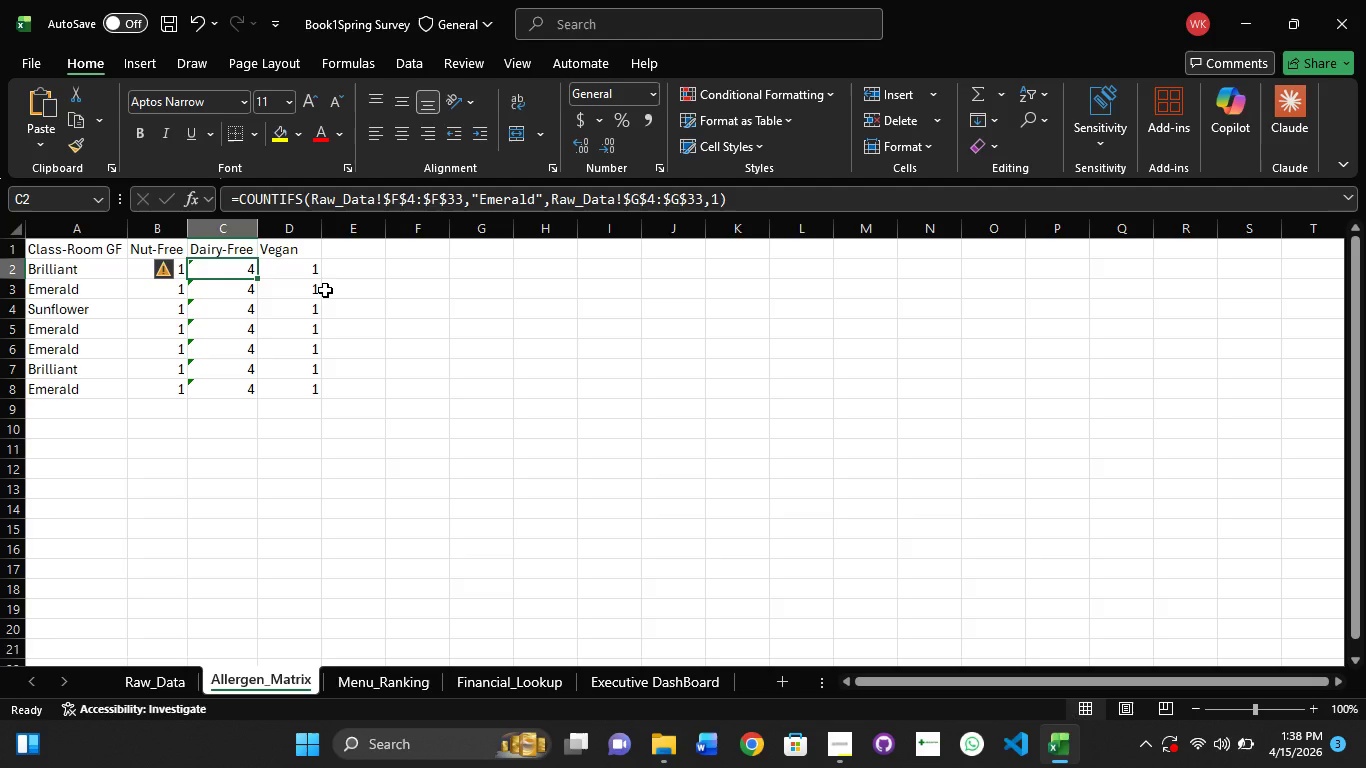 
left_click([479, 676])
 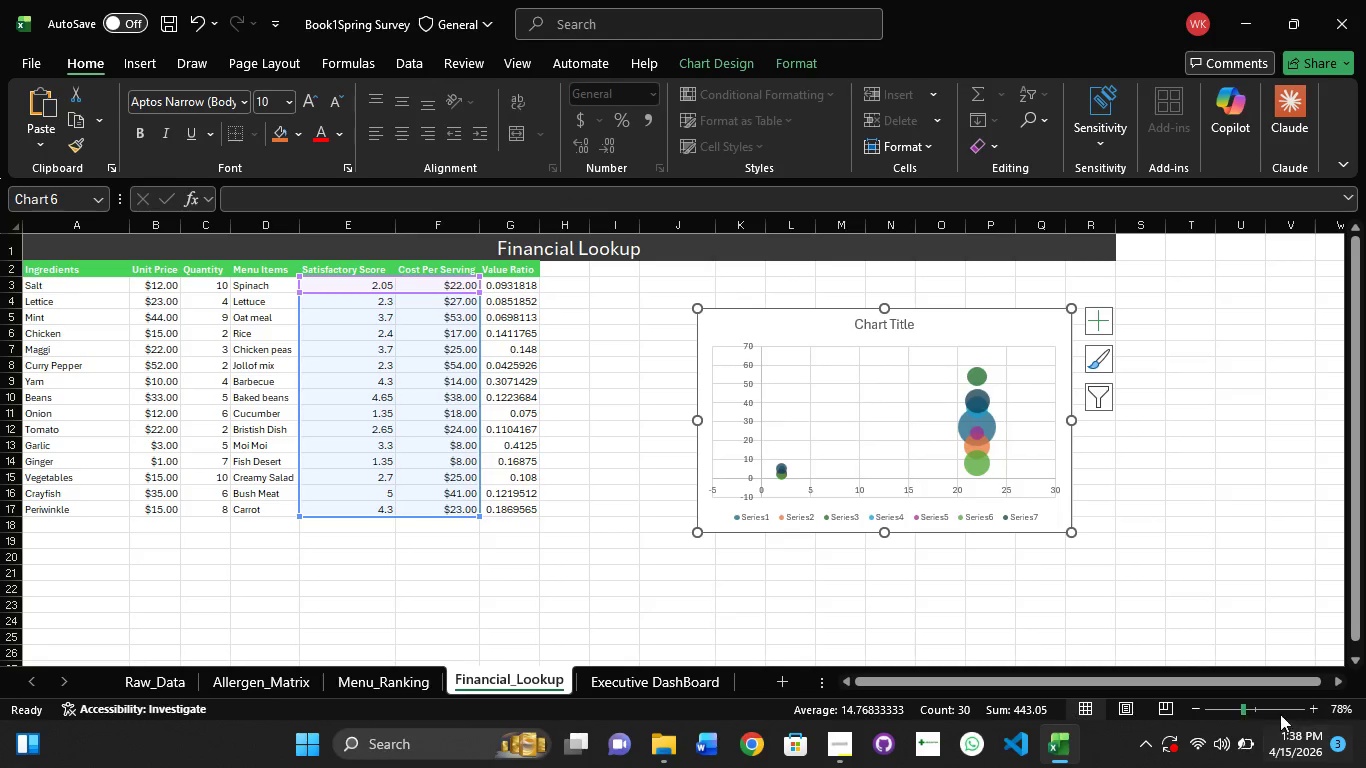 
left_click([1255, 710])
 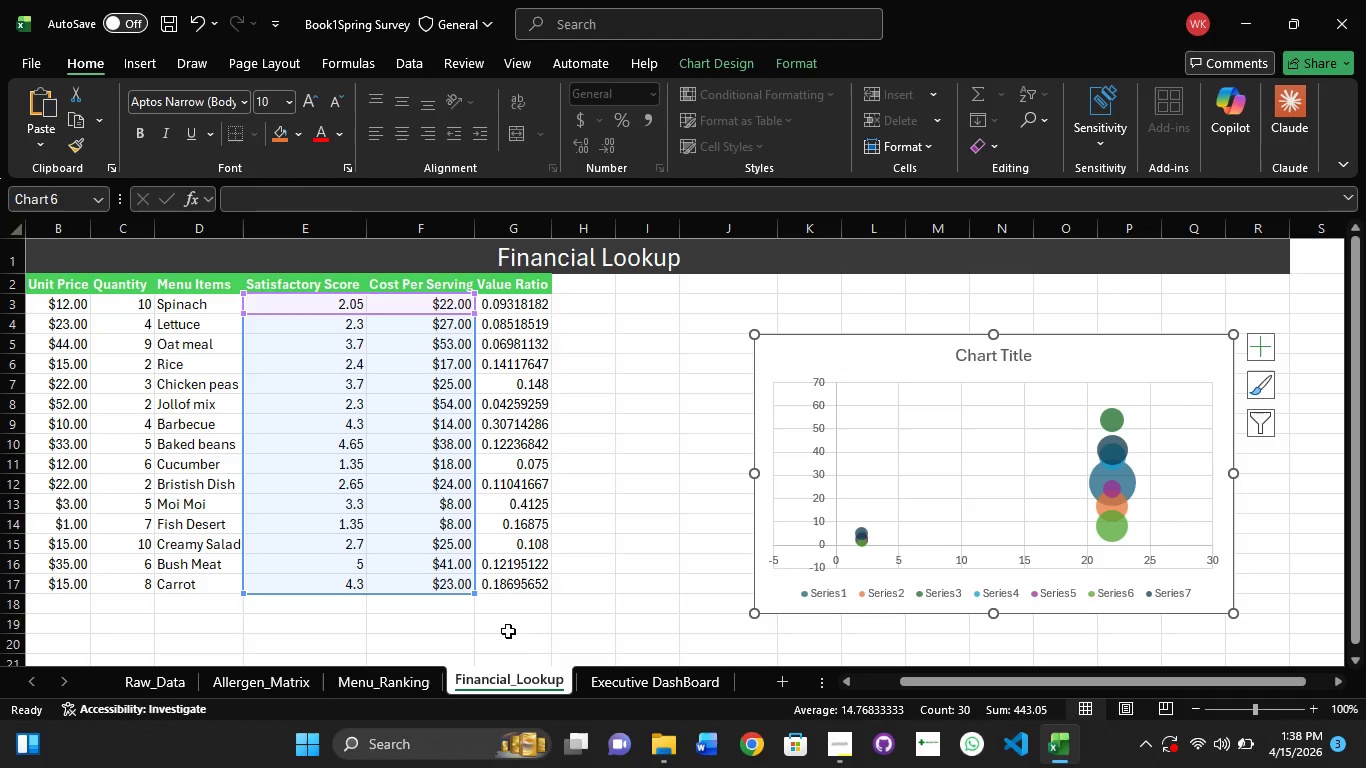 
left_click([326, 683])
 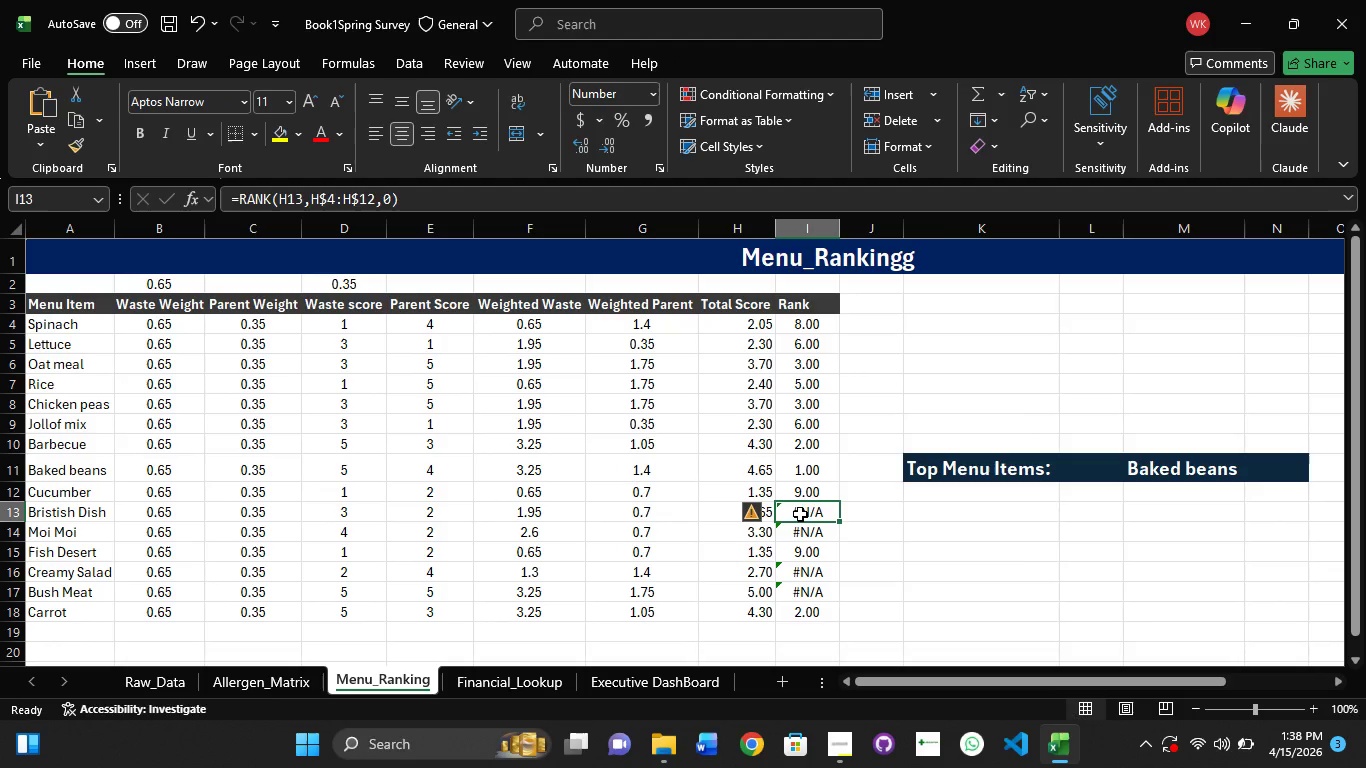 
left_click([805, 513])
 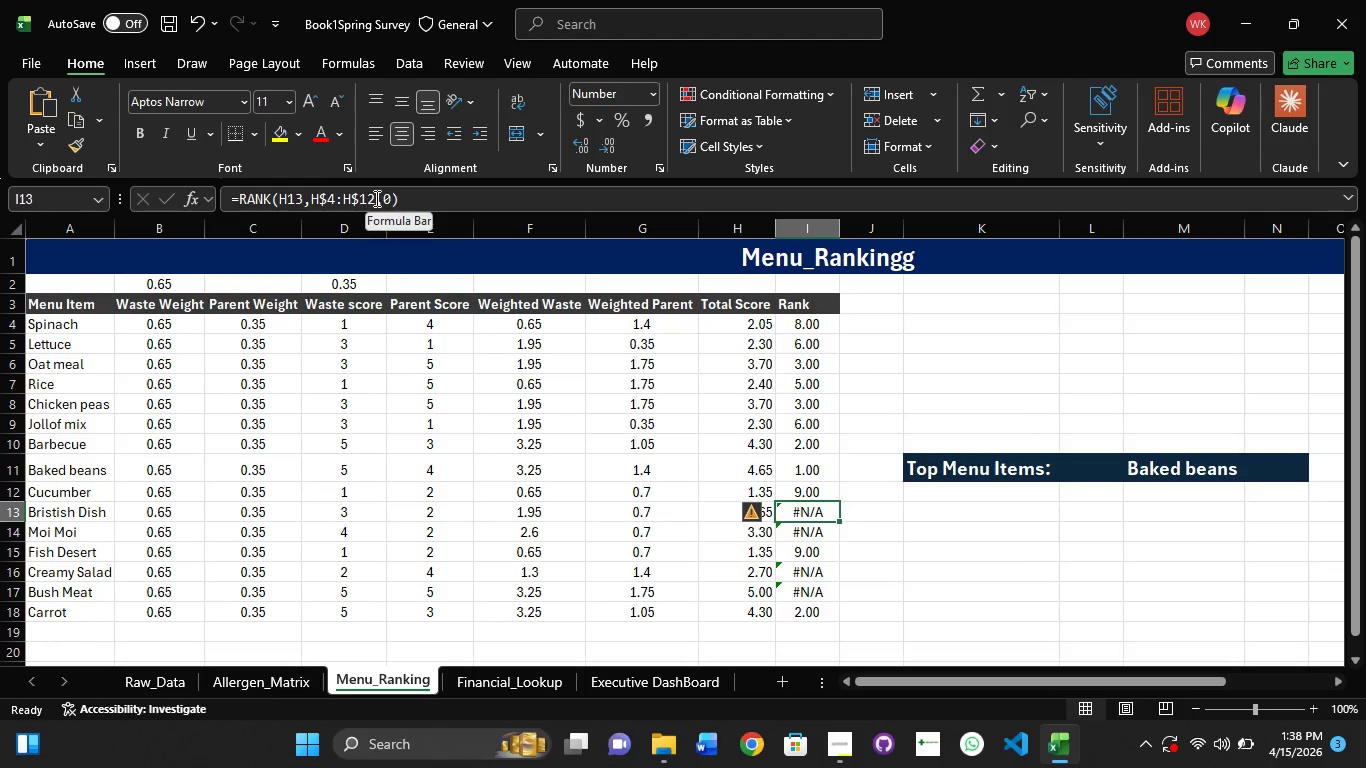 
left_click([375, 199])
 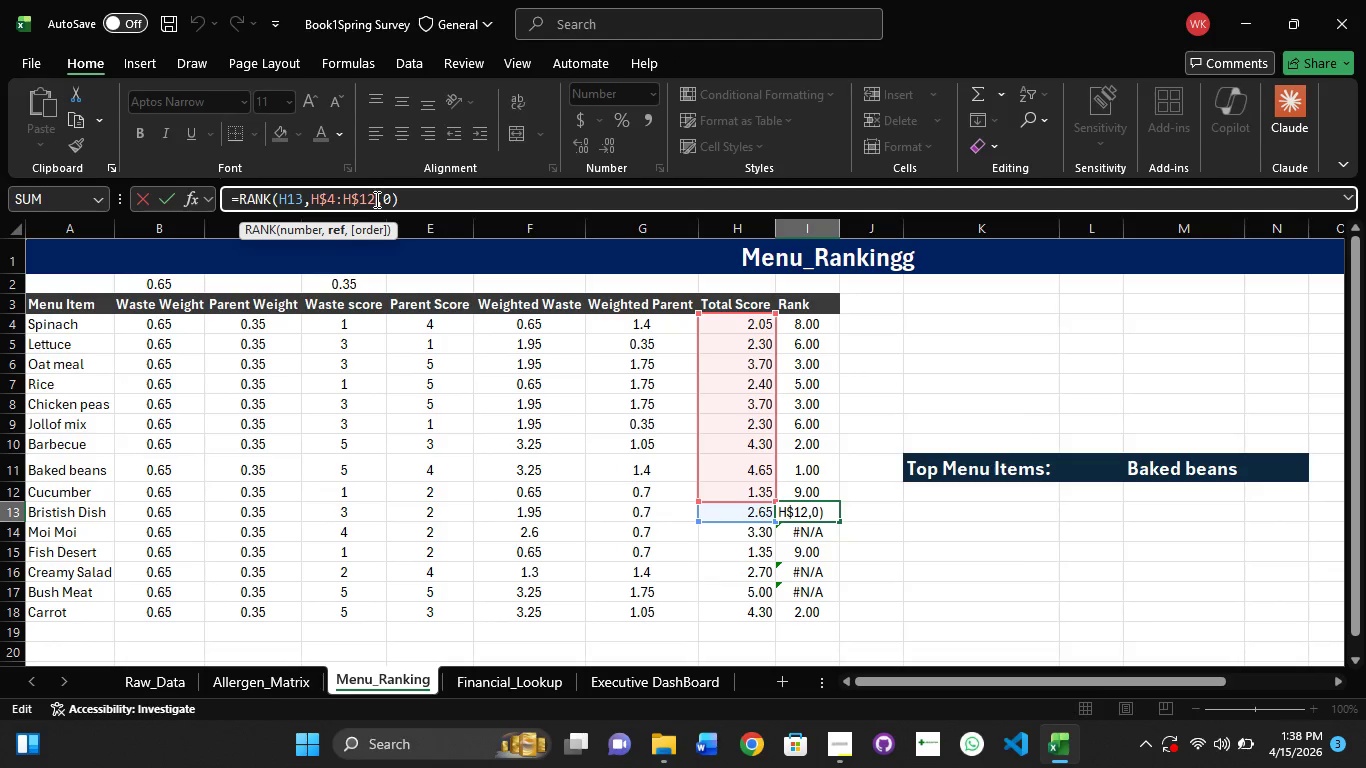 
key(Backspace)
type(18)
 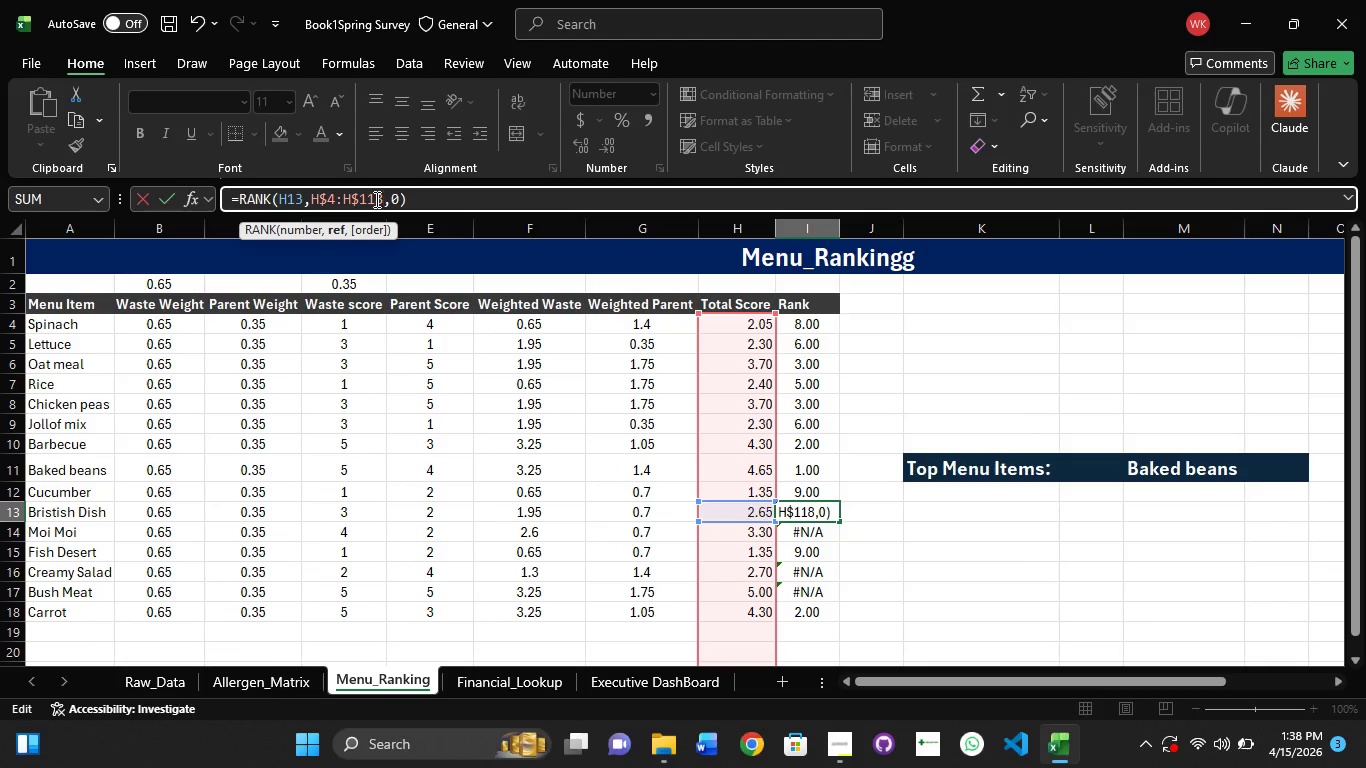 
key(Enter)
 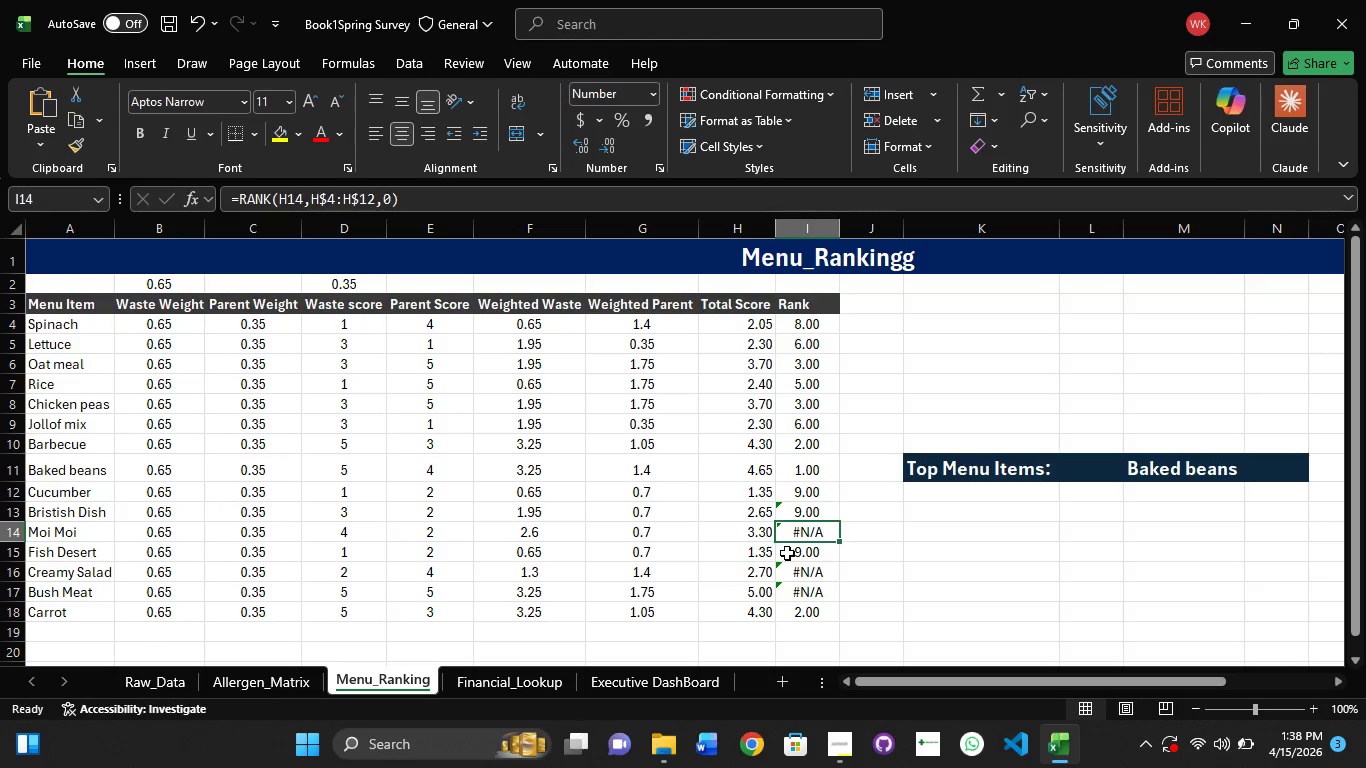 
mouse_move([774, 502])
 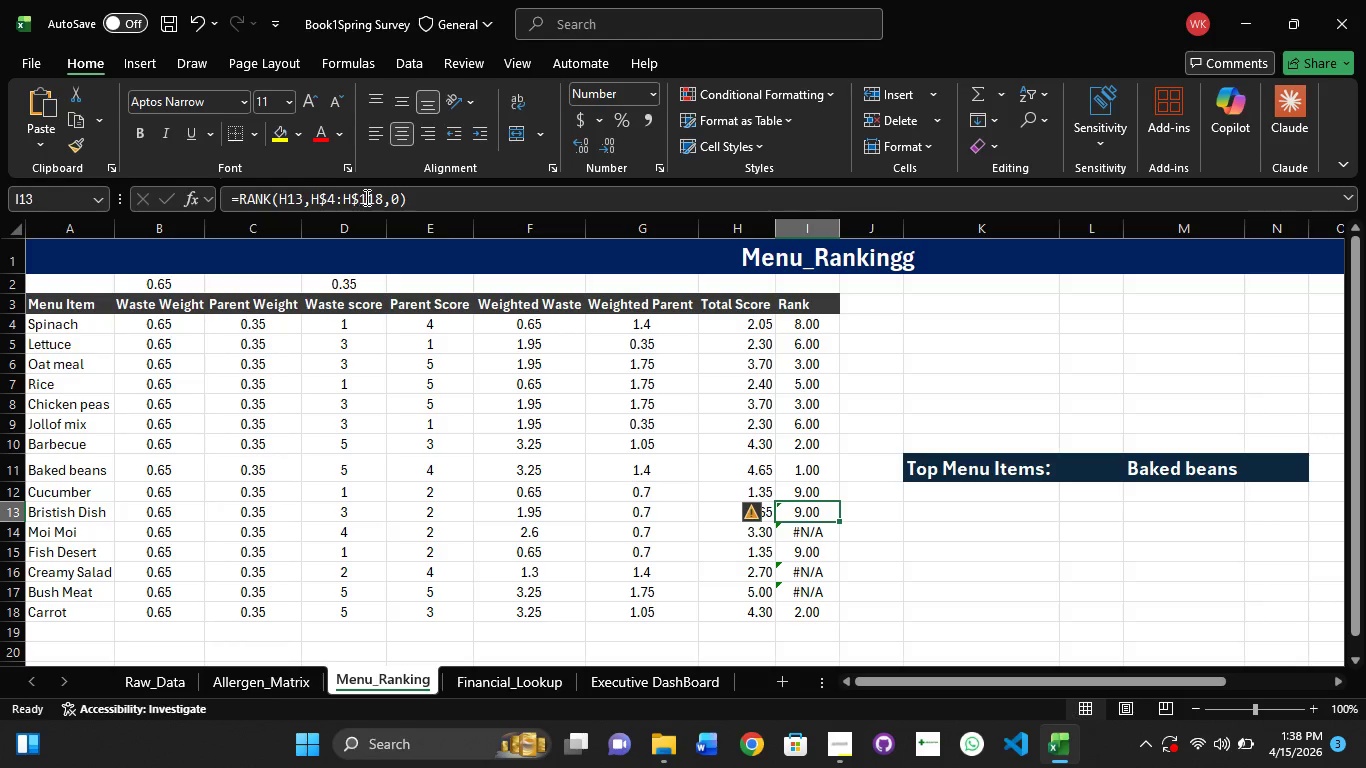 
left_click([365, 197])
 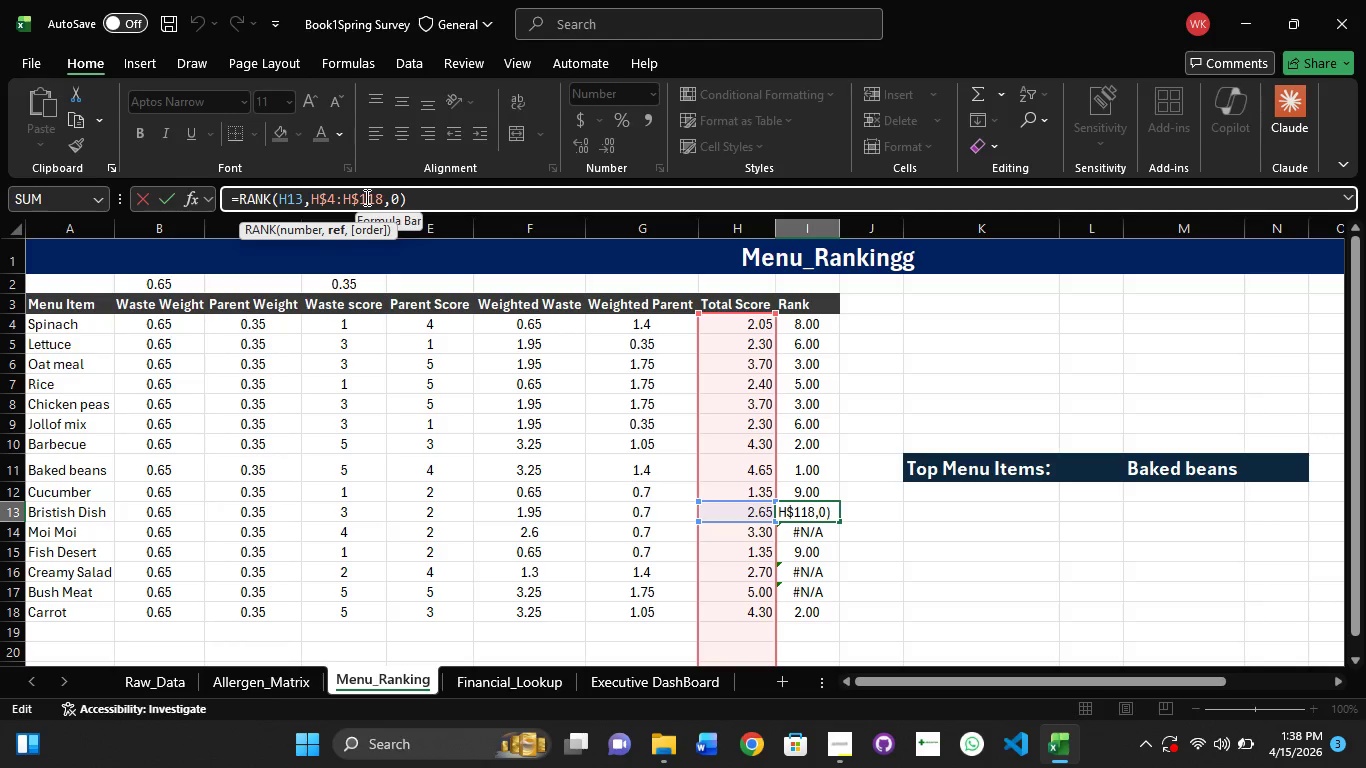 
key(Backspace)
 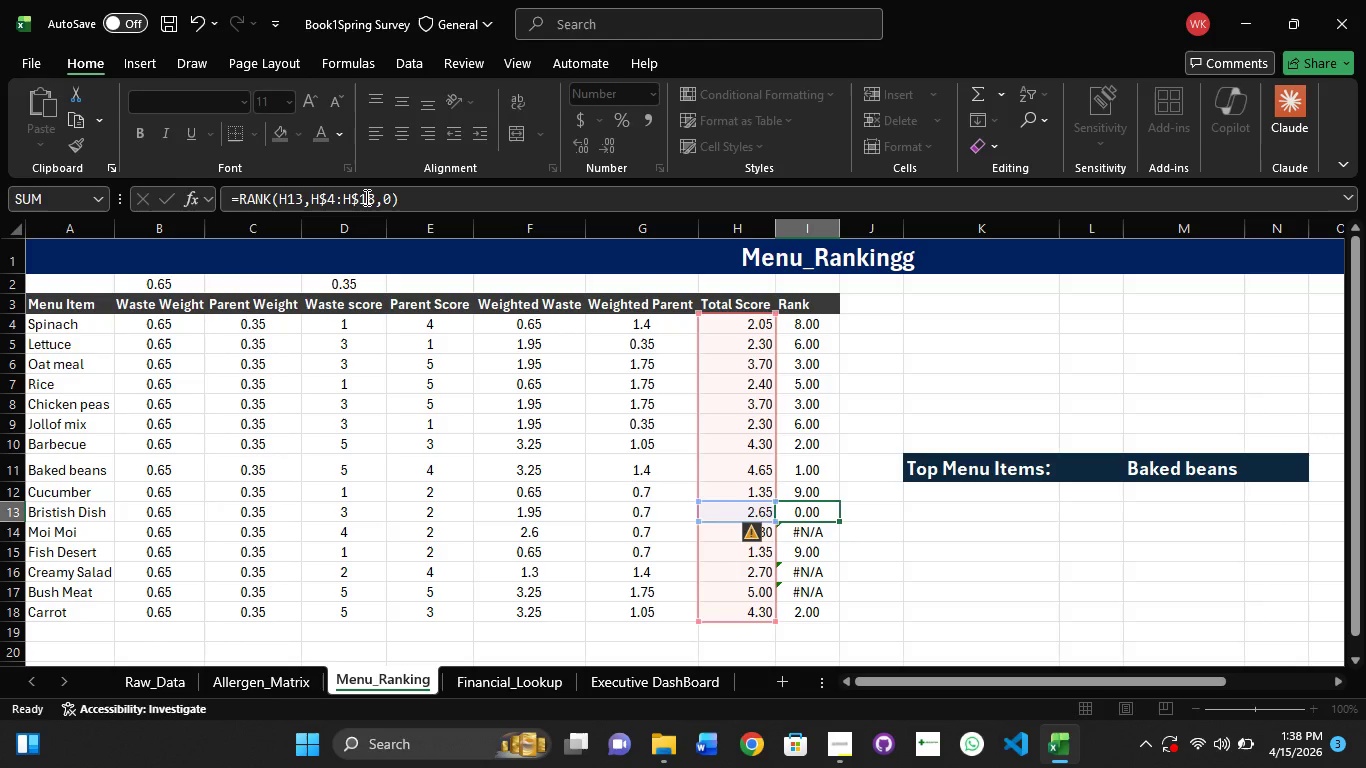 
key(Enter)
 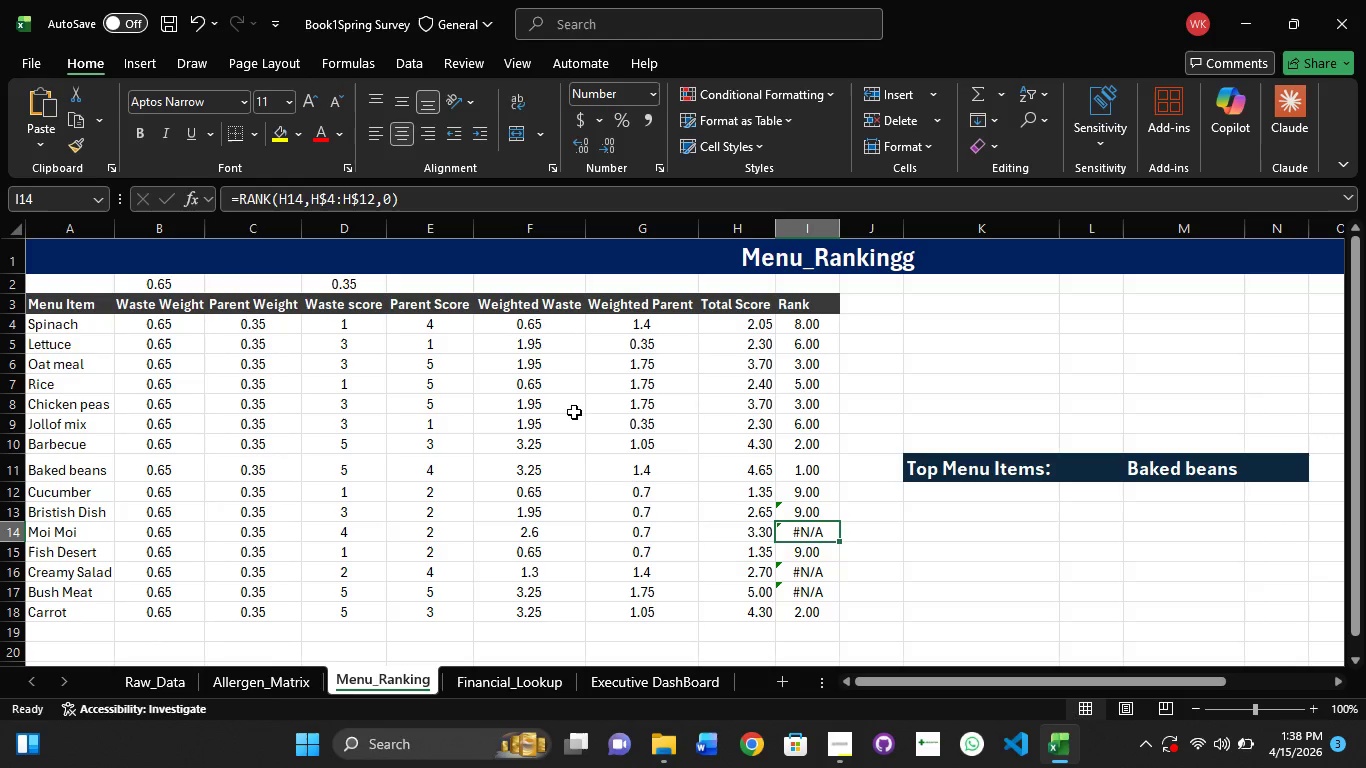 
left_click([967, 579])
 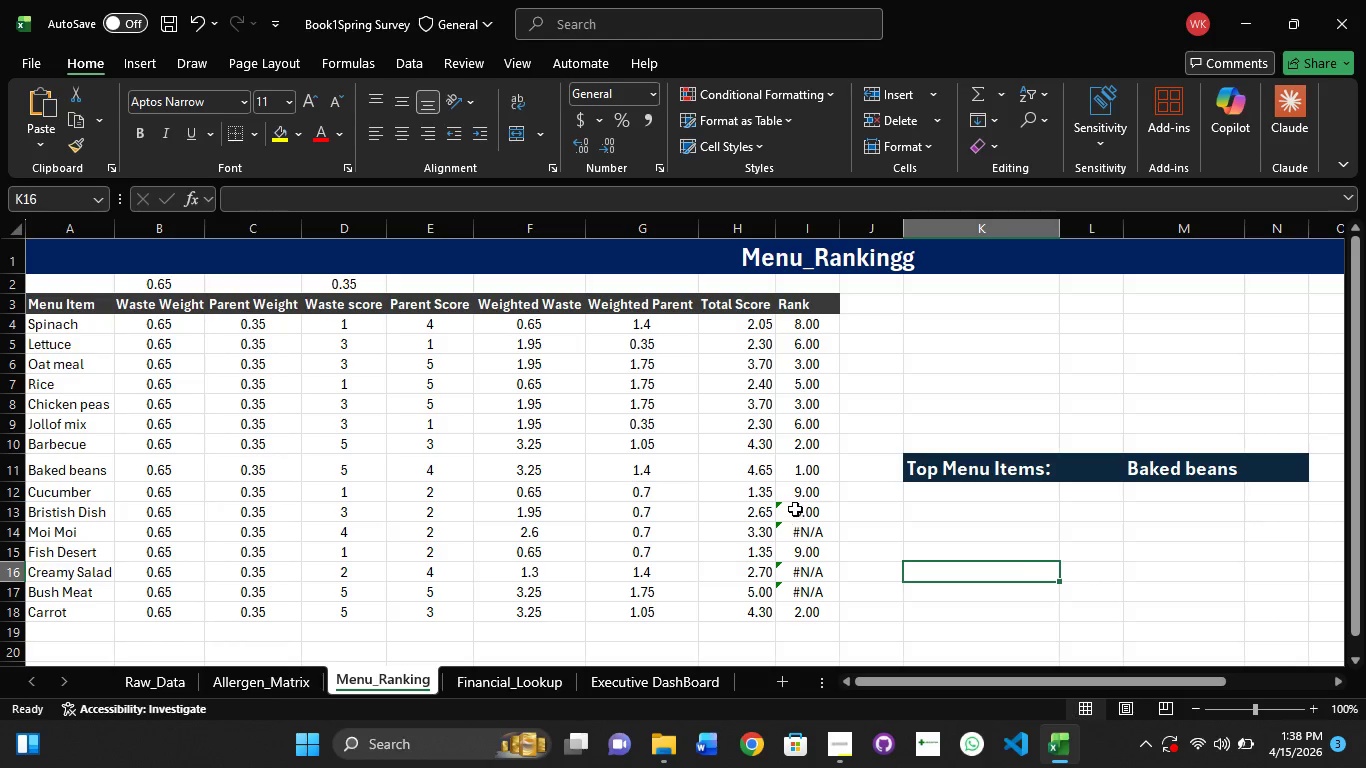 
wait(5.47)
 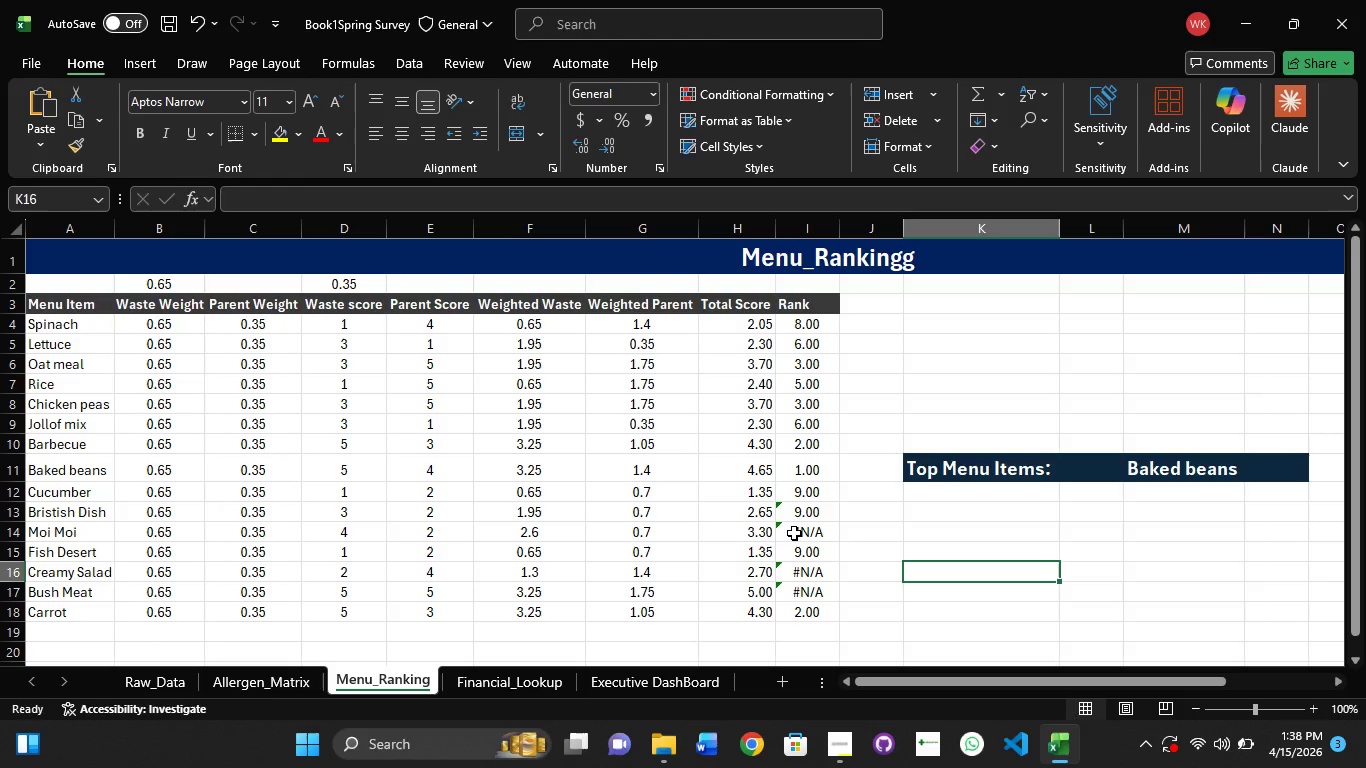 
left_click([811, 319])
 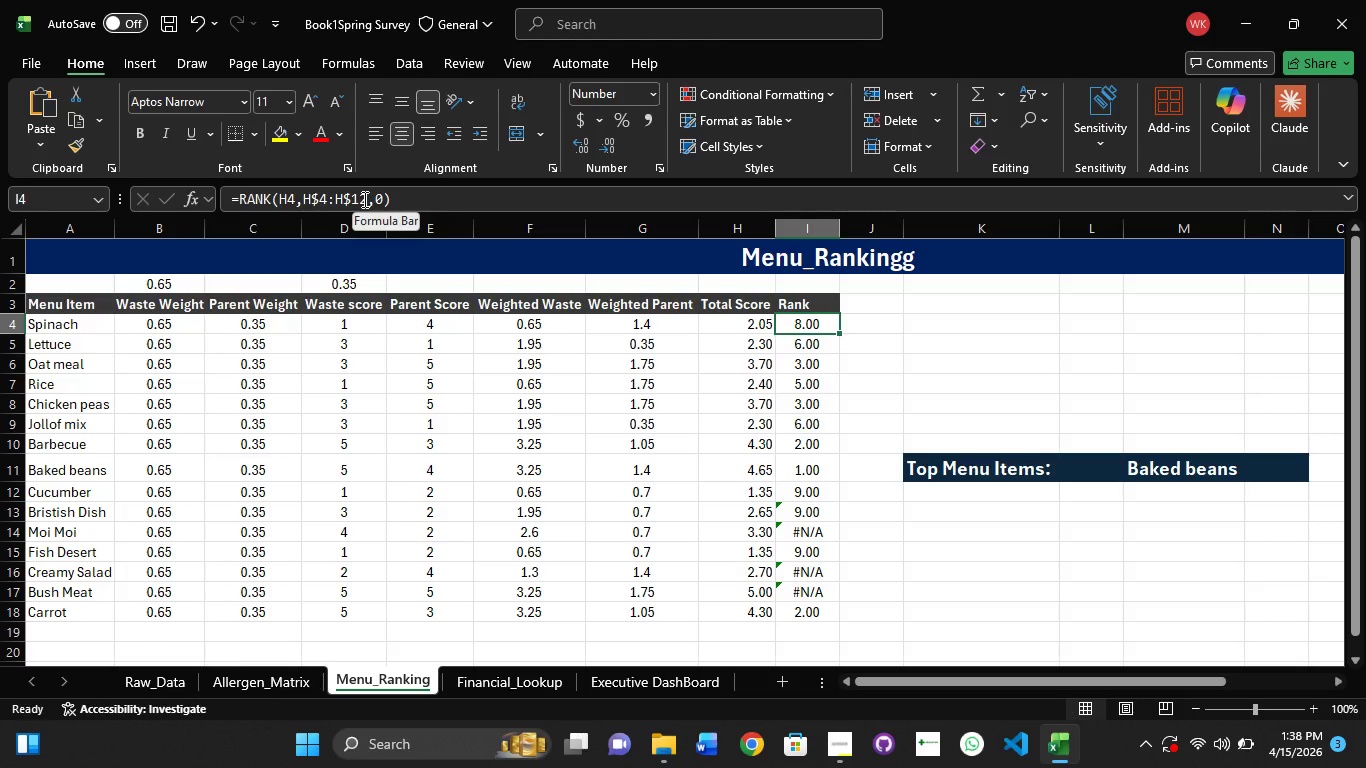 
left_click([367, 200])
 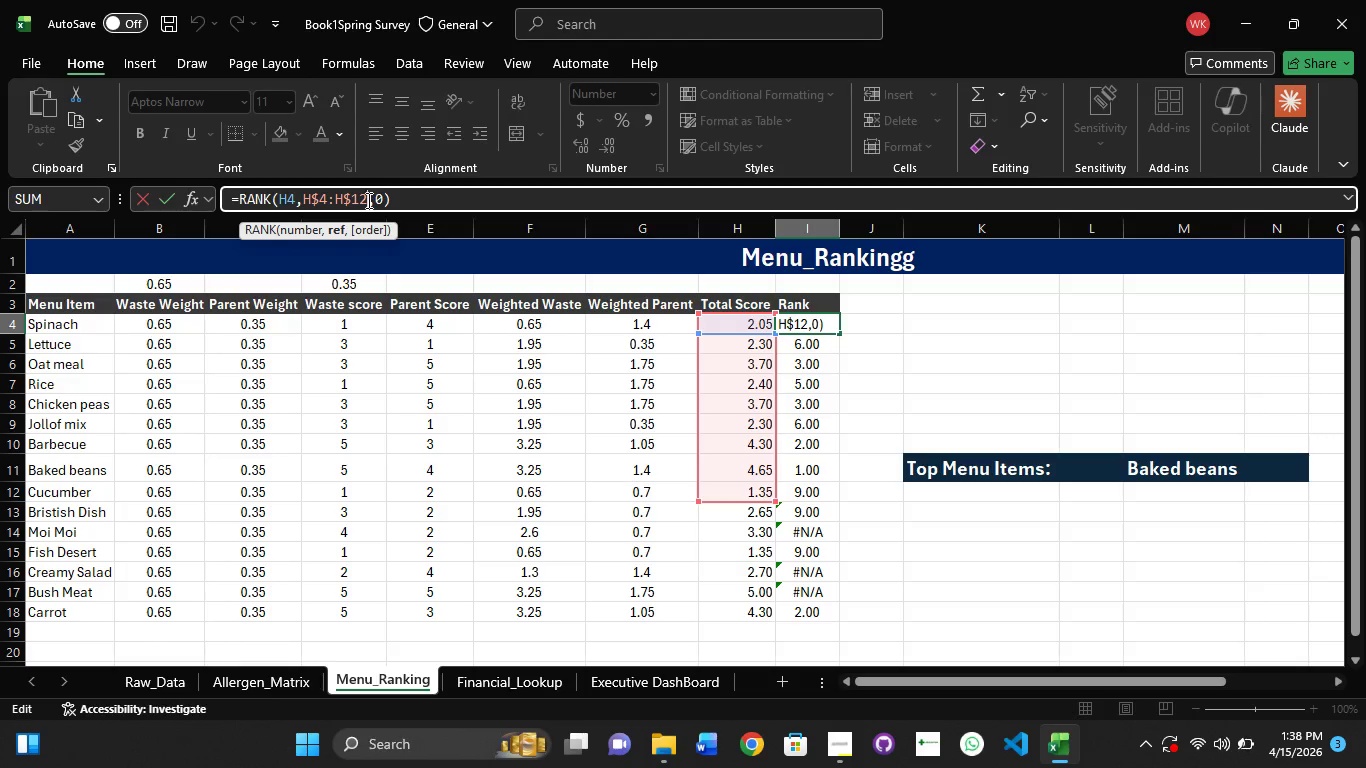 
key(Backspace)
 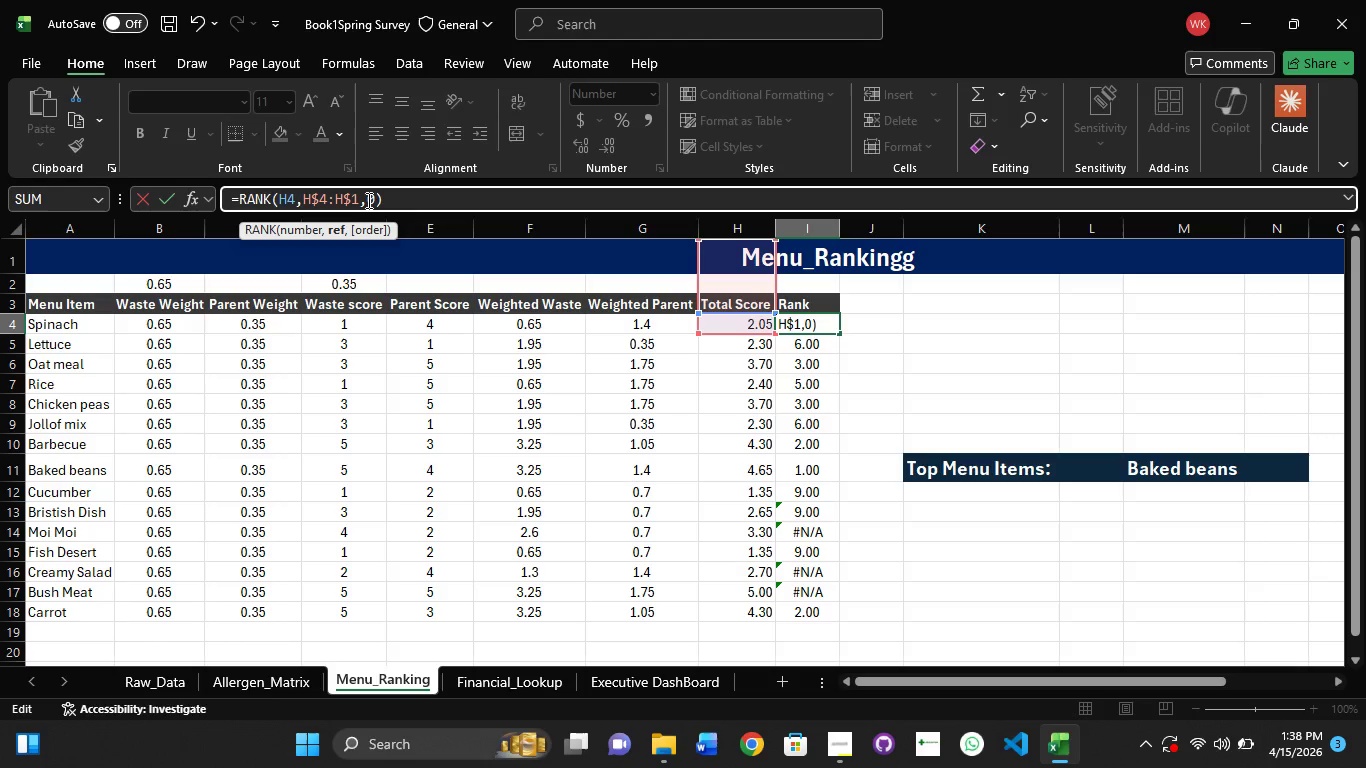 
key(8)
 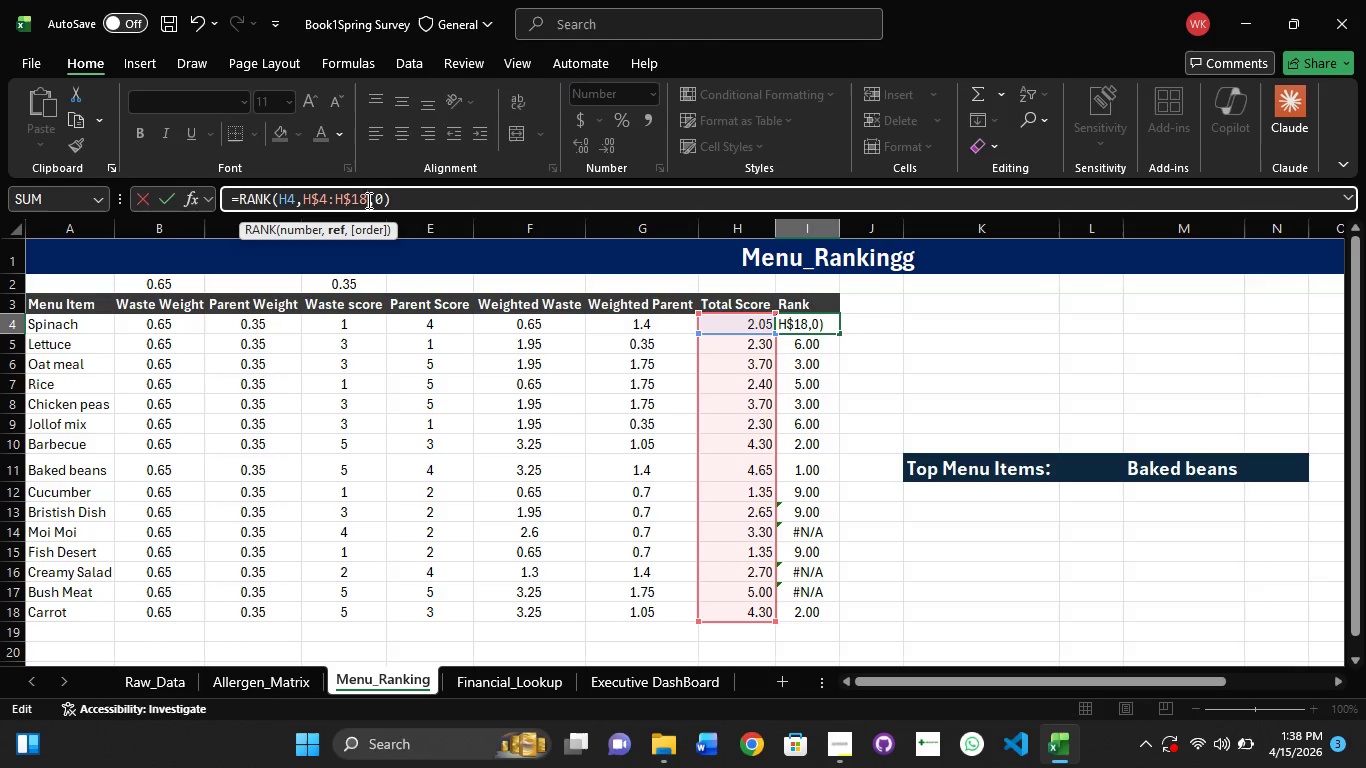 
key(Enter)
 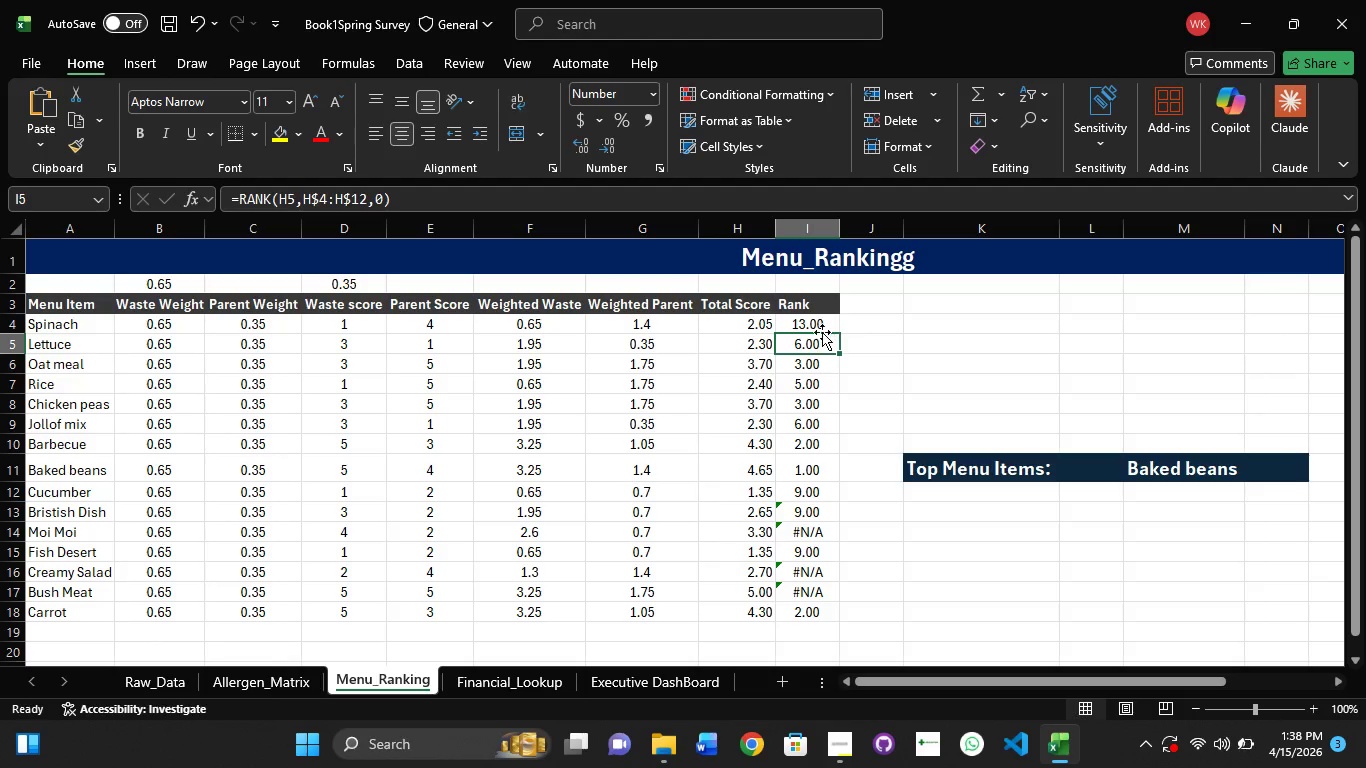 
left_click([821, 326])
 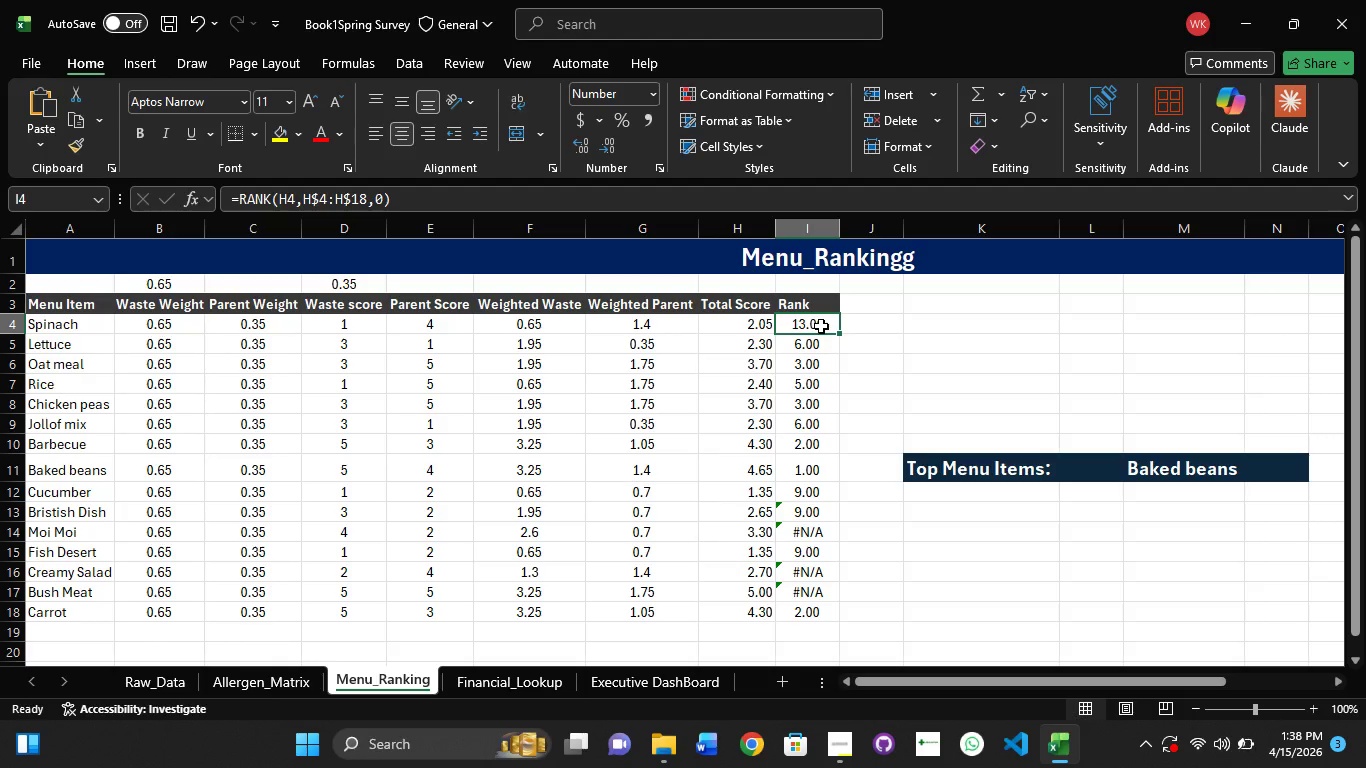 
left_click([821, 326])
 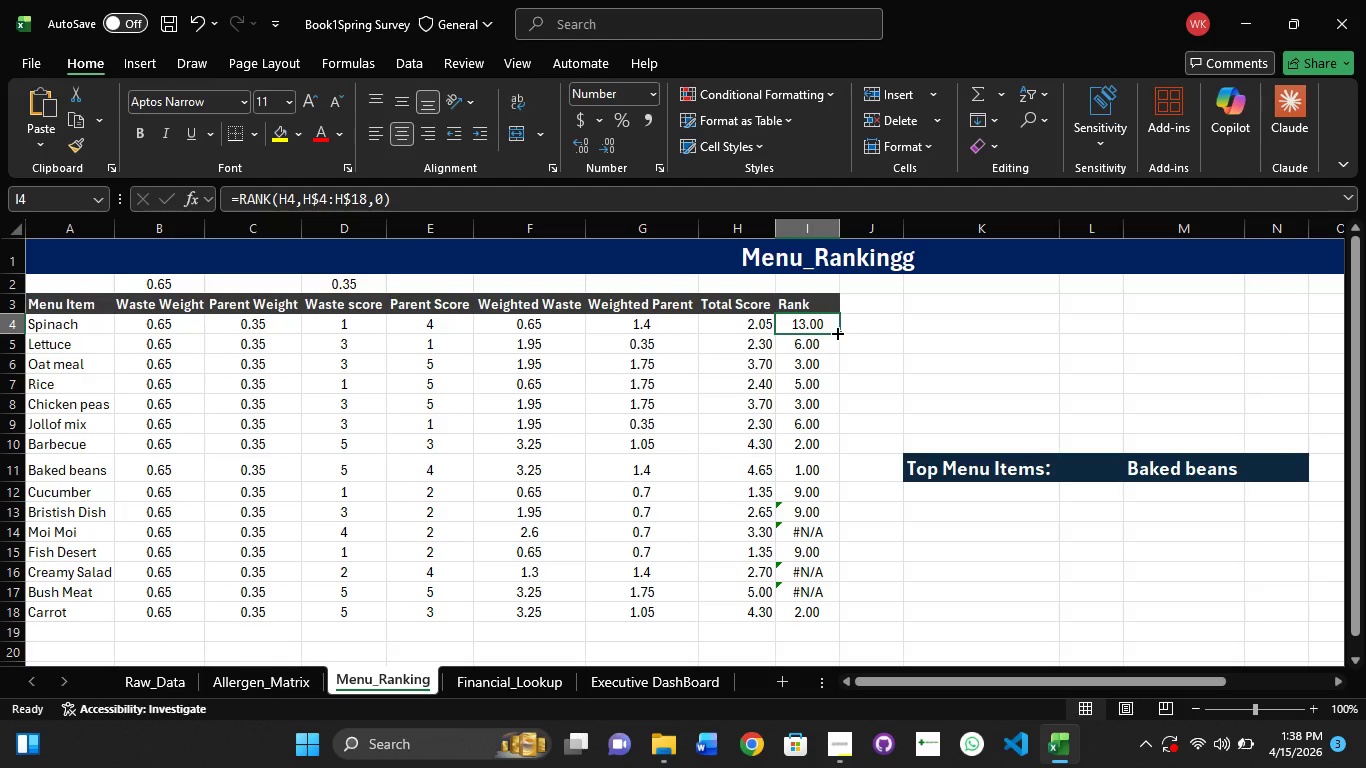 
left_click_drag(start_coordinate=[836, 332], to_coordinate=[819, 616])
 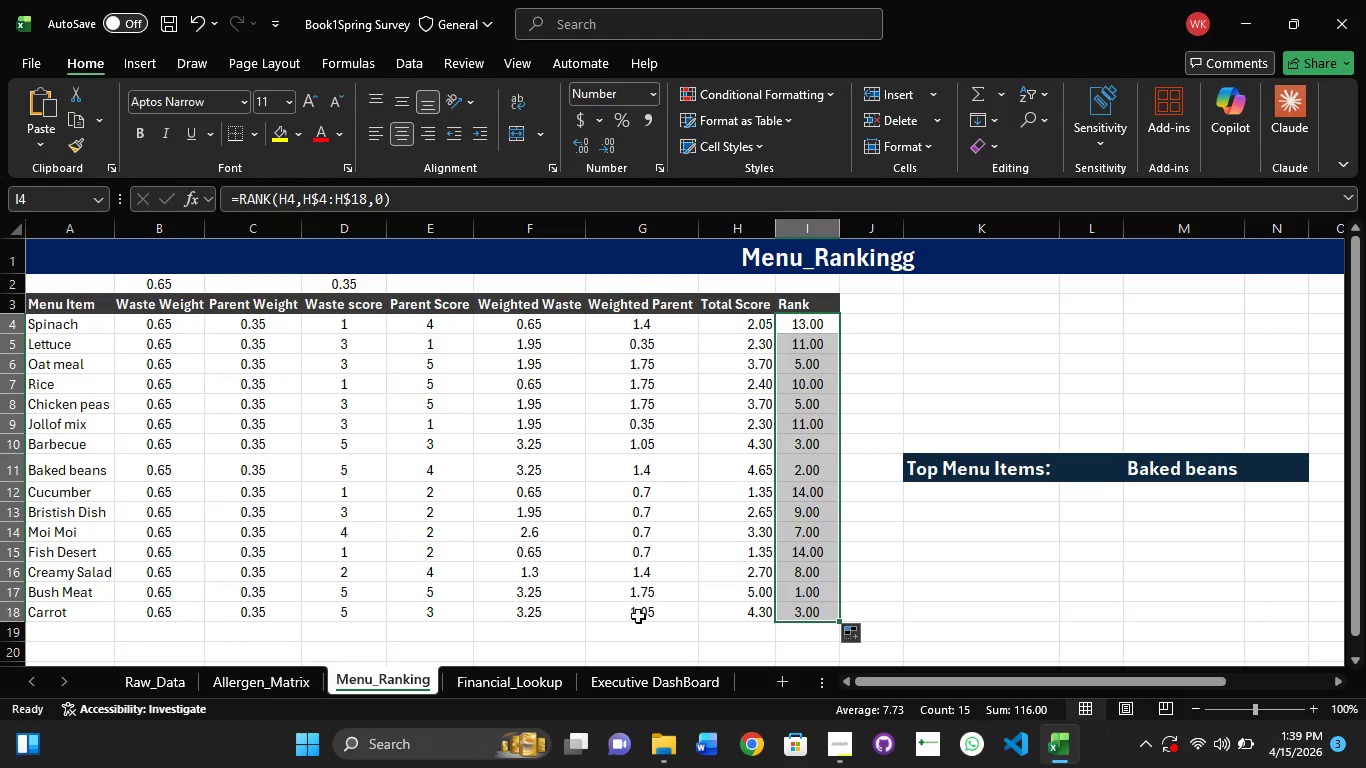 
left_click([633, 684])
 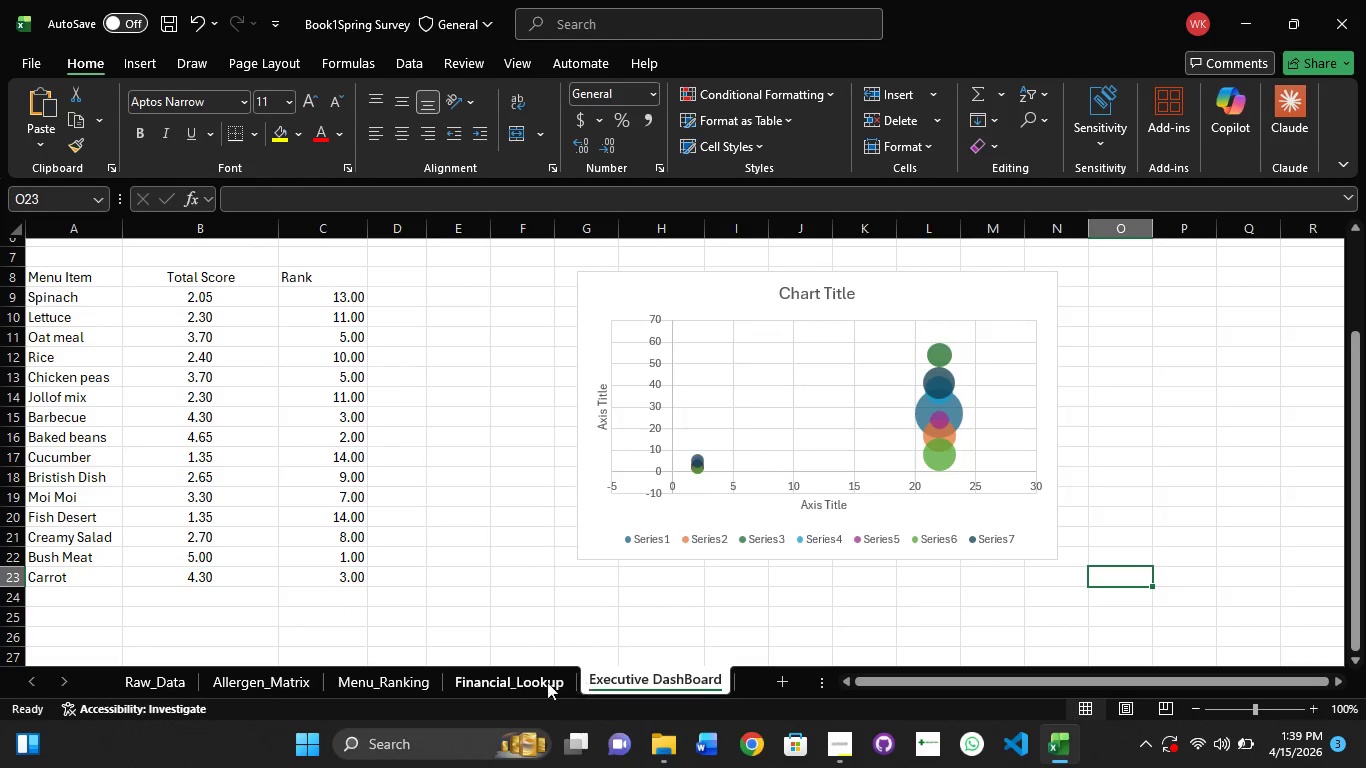 
left_click([404, 686])
 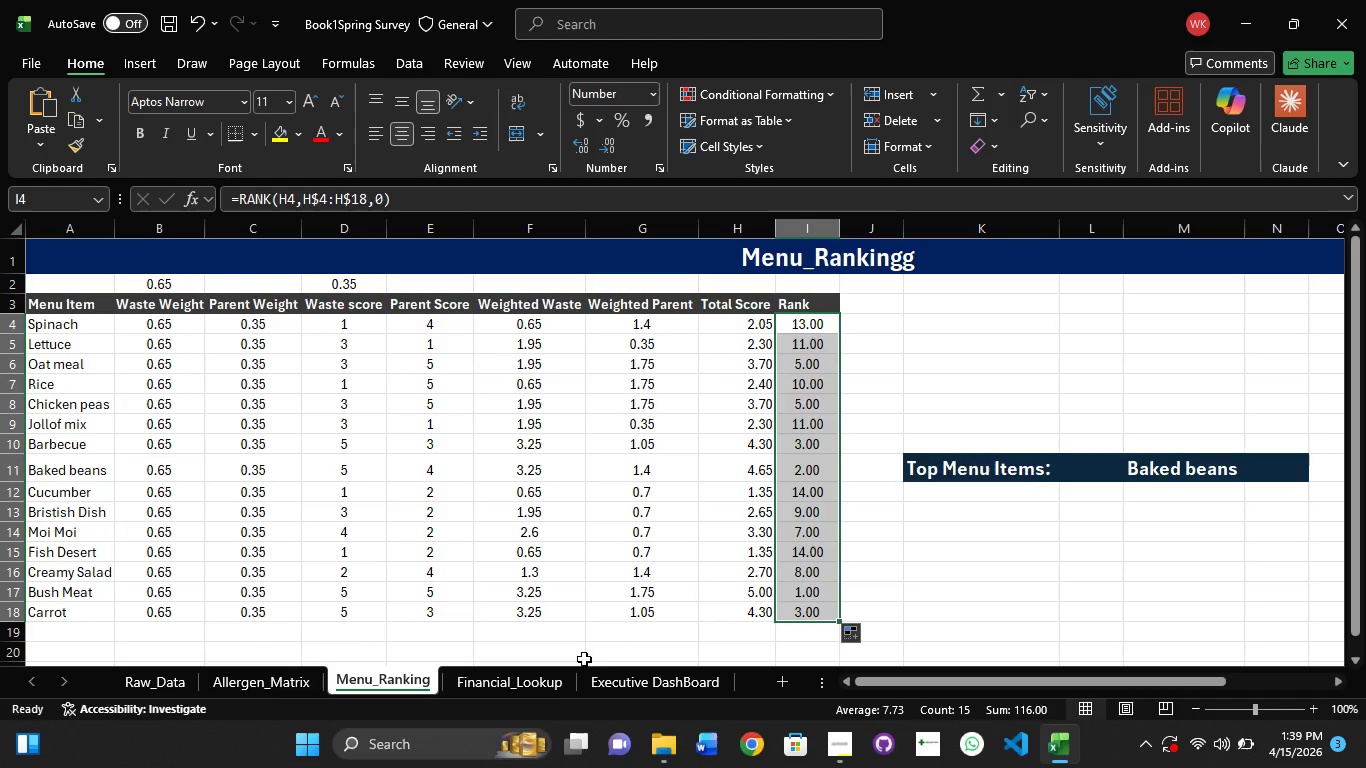 
left_click([513, 688])
 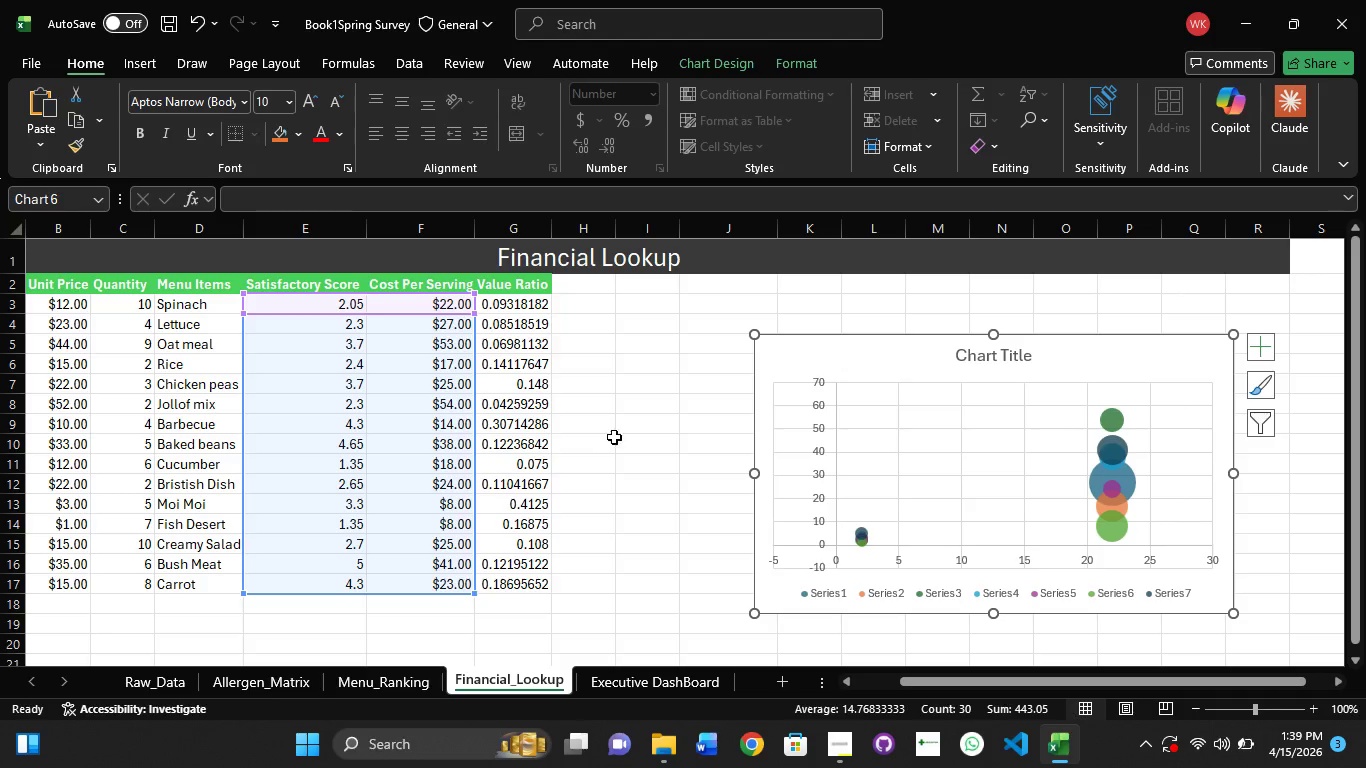 
left_click([628, 436])
 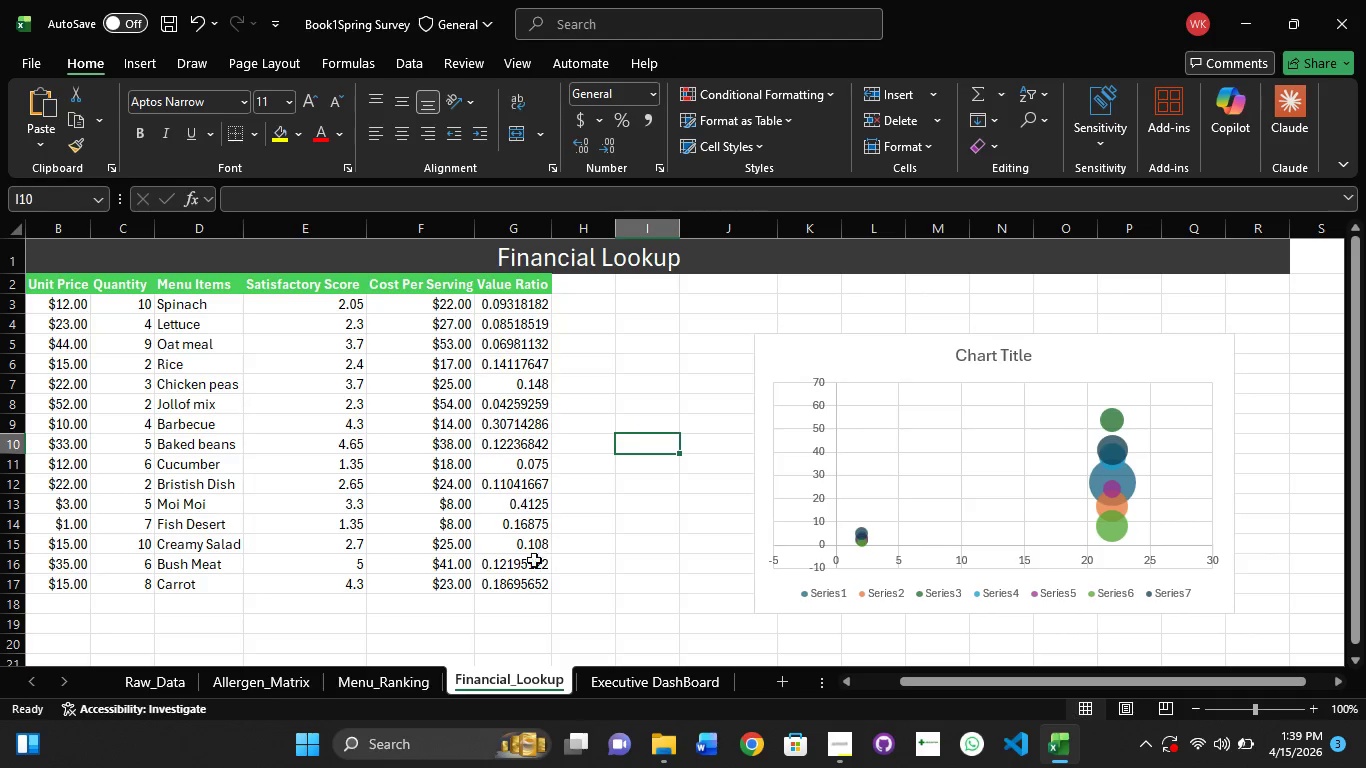 
left_click([527, 563])
 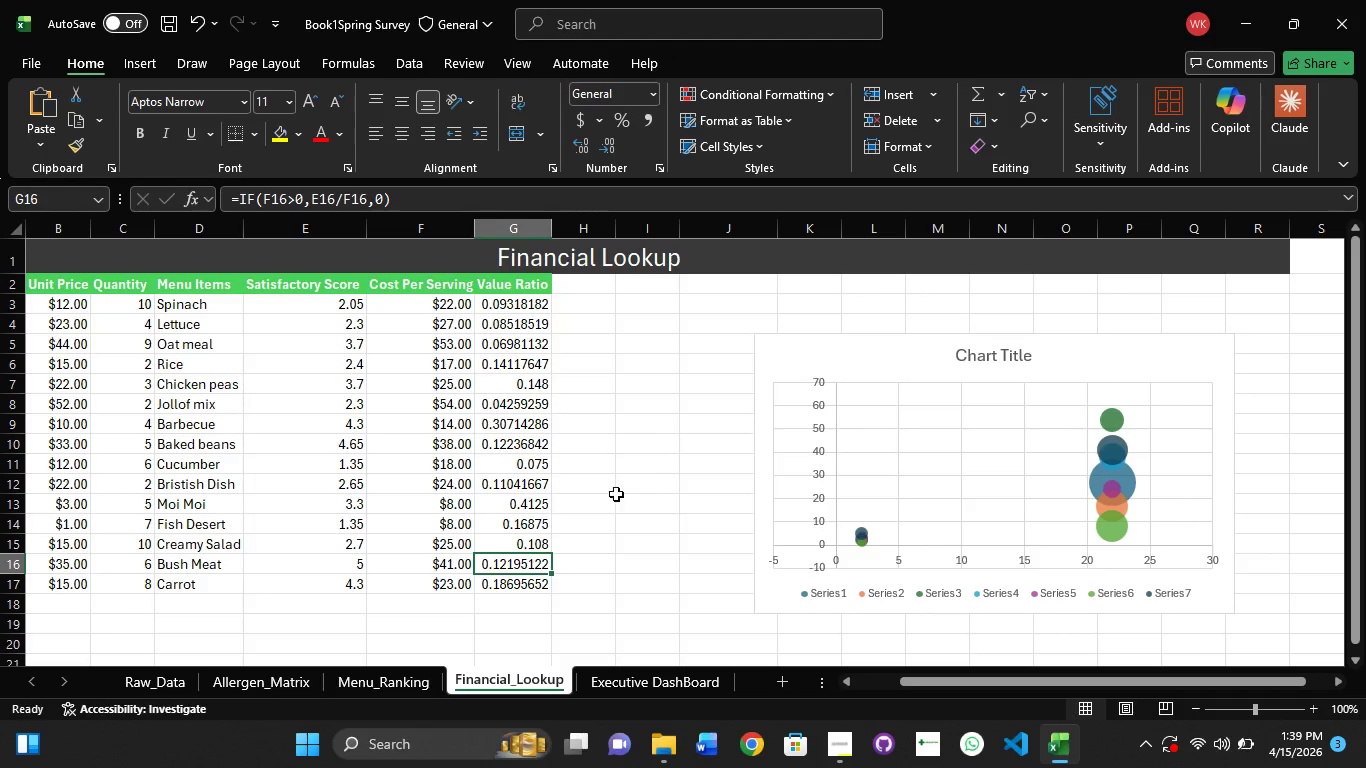 
wait(5.08)
 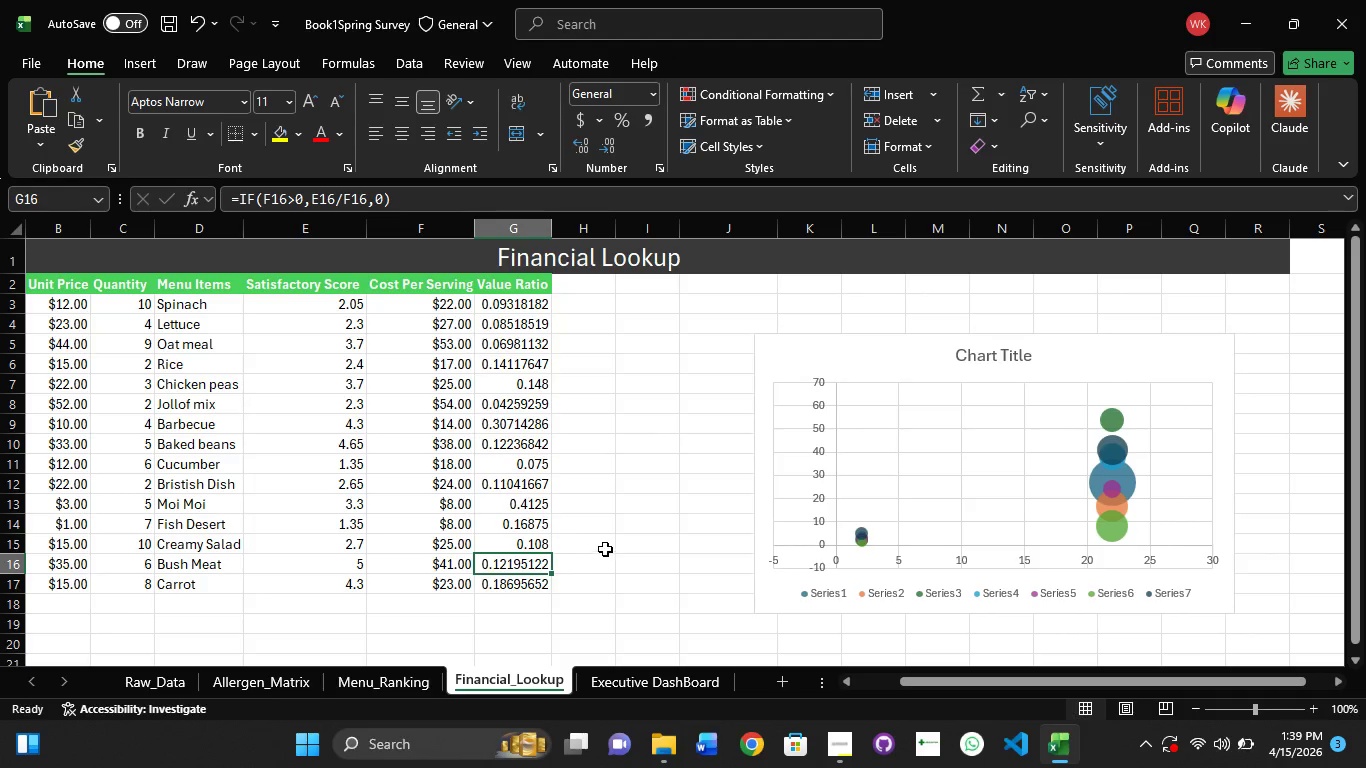 
left_click([361, 690])
 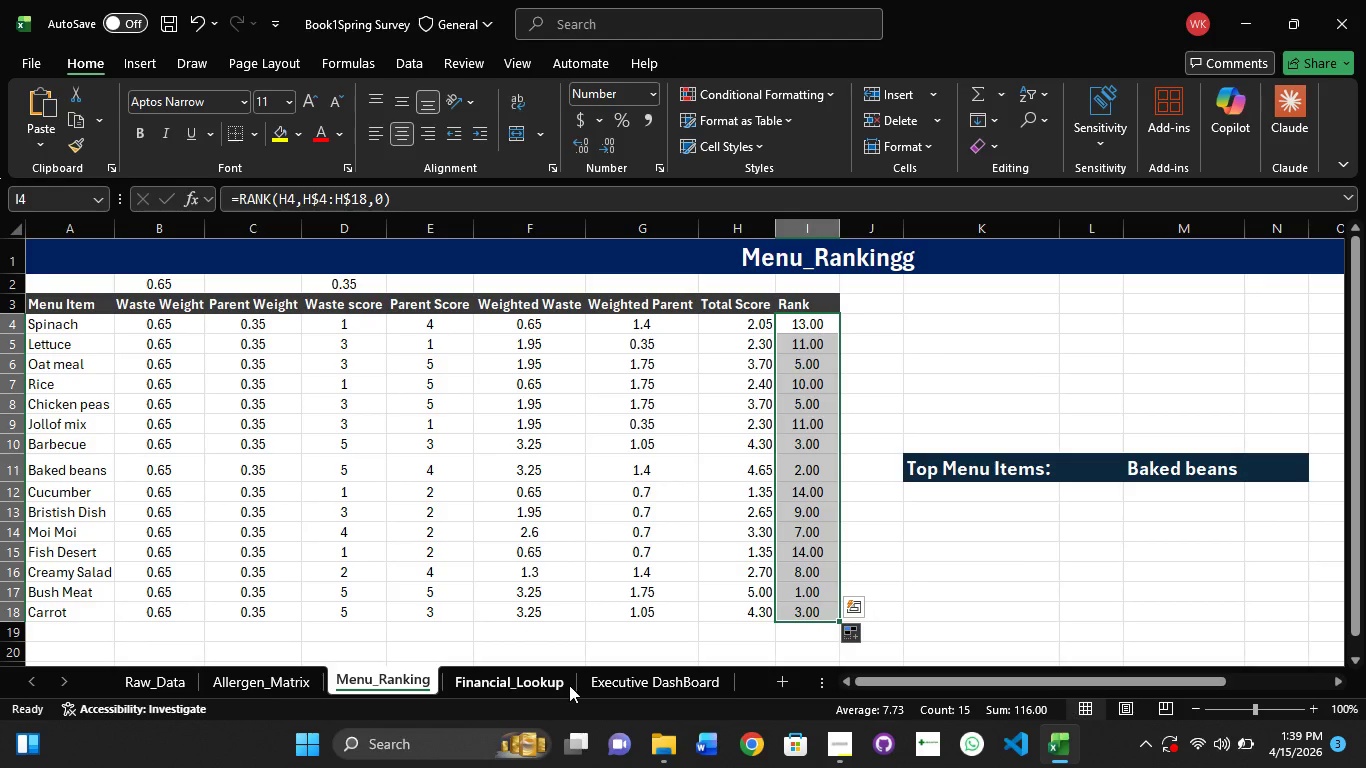 
left_click([537, 672])
 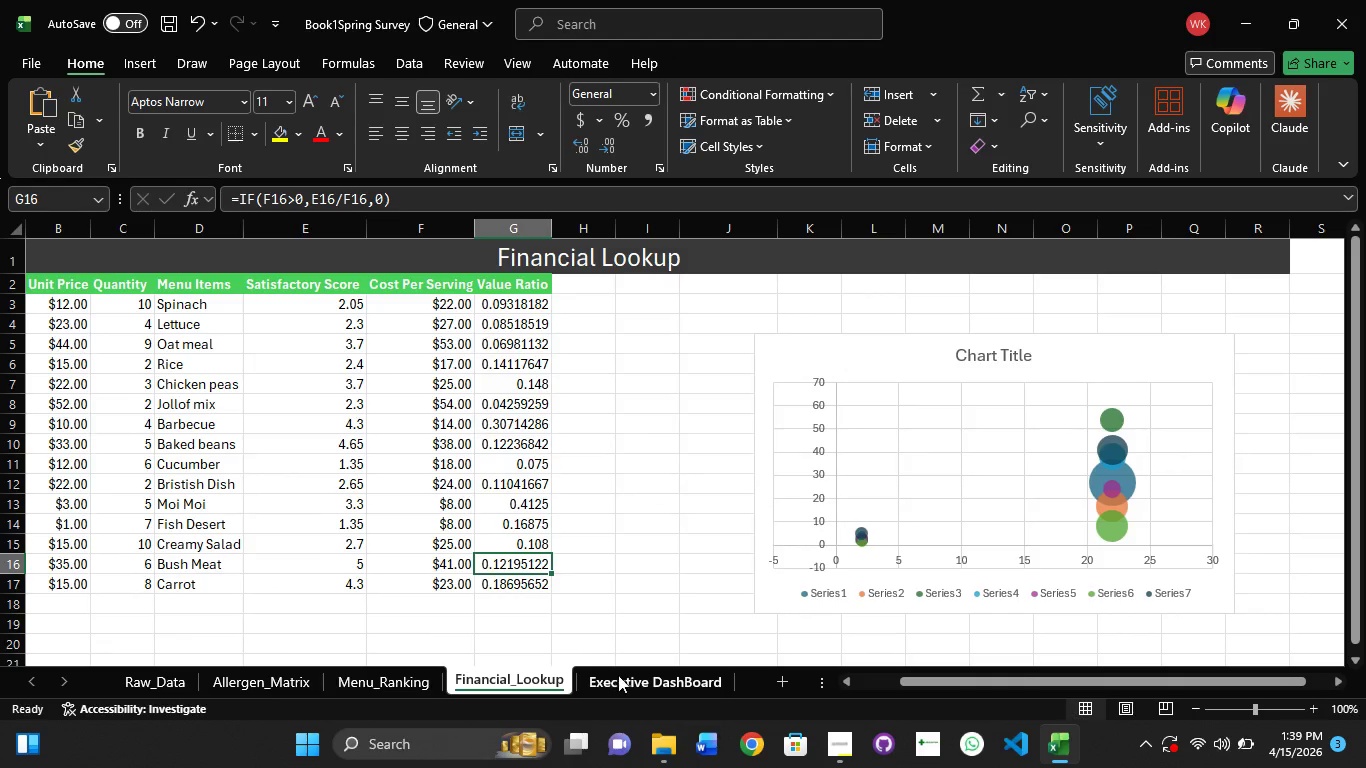 
left_click([620, 678])
 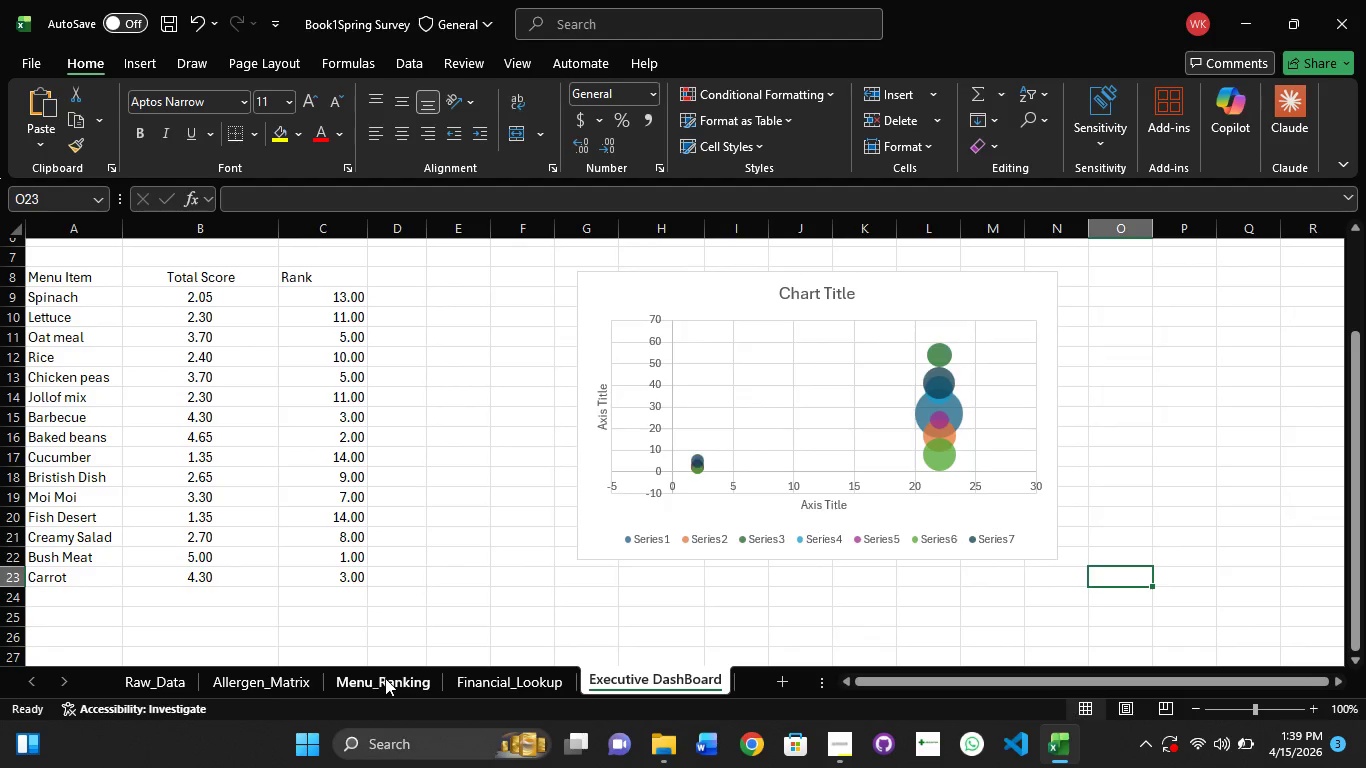 
left_click([385, 678])
 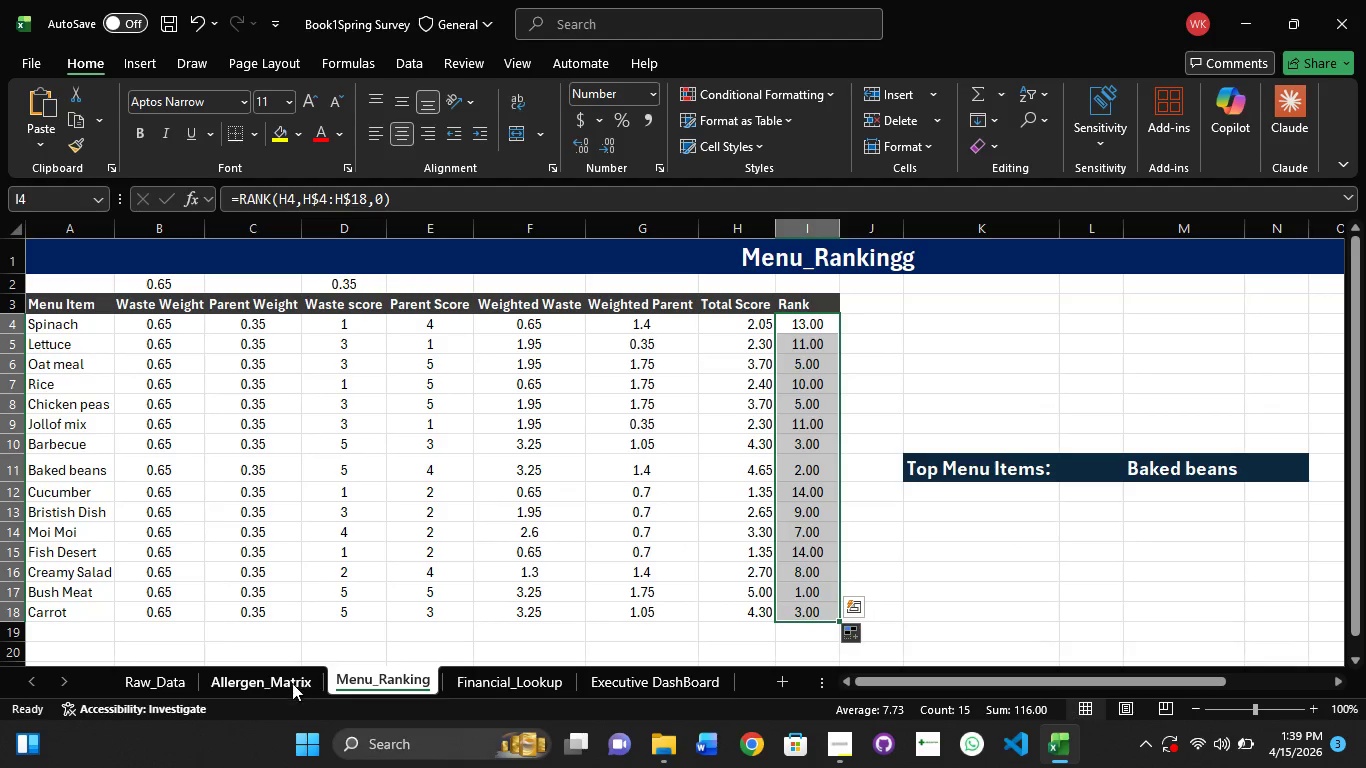 
left_click([292, 683])
 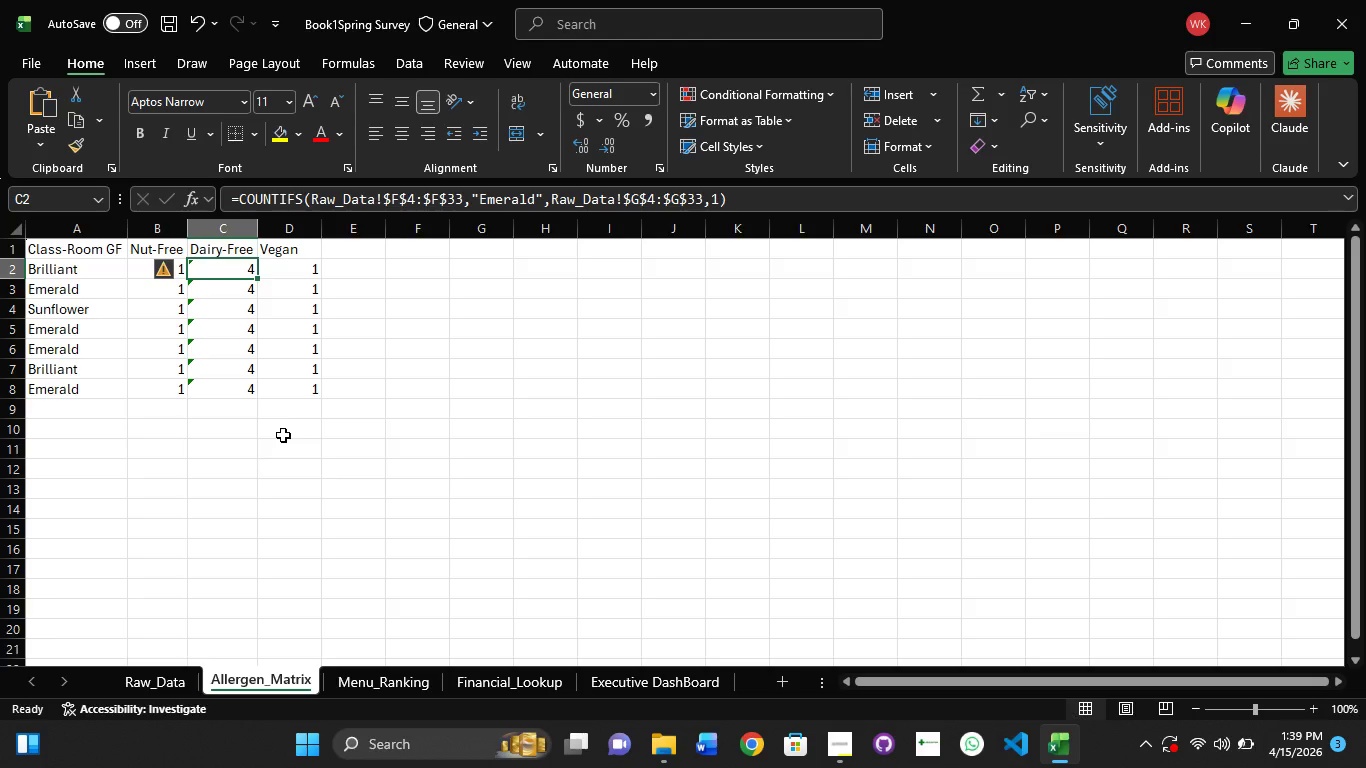 
wait(21.61)
 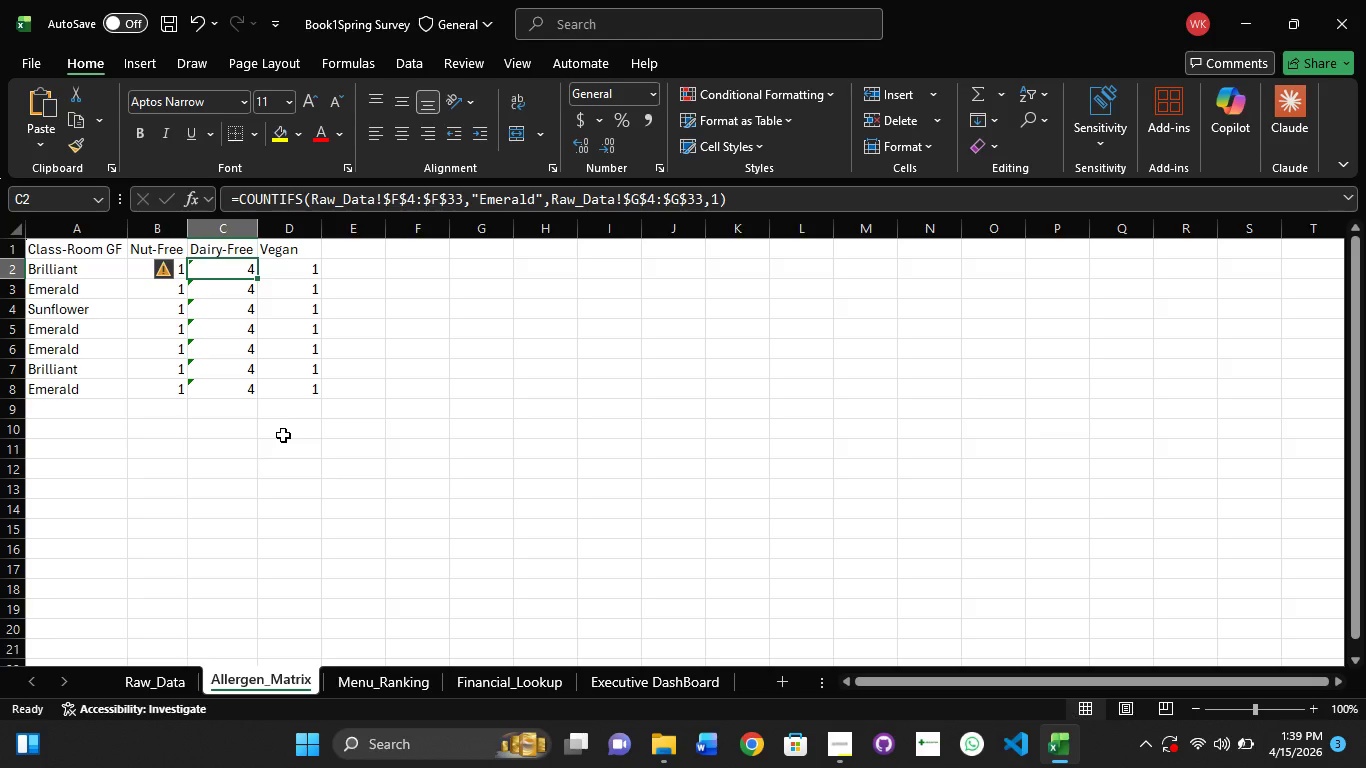 
left_click([650, 683])
 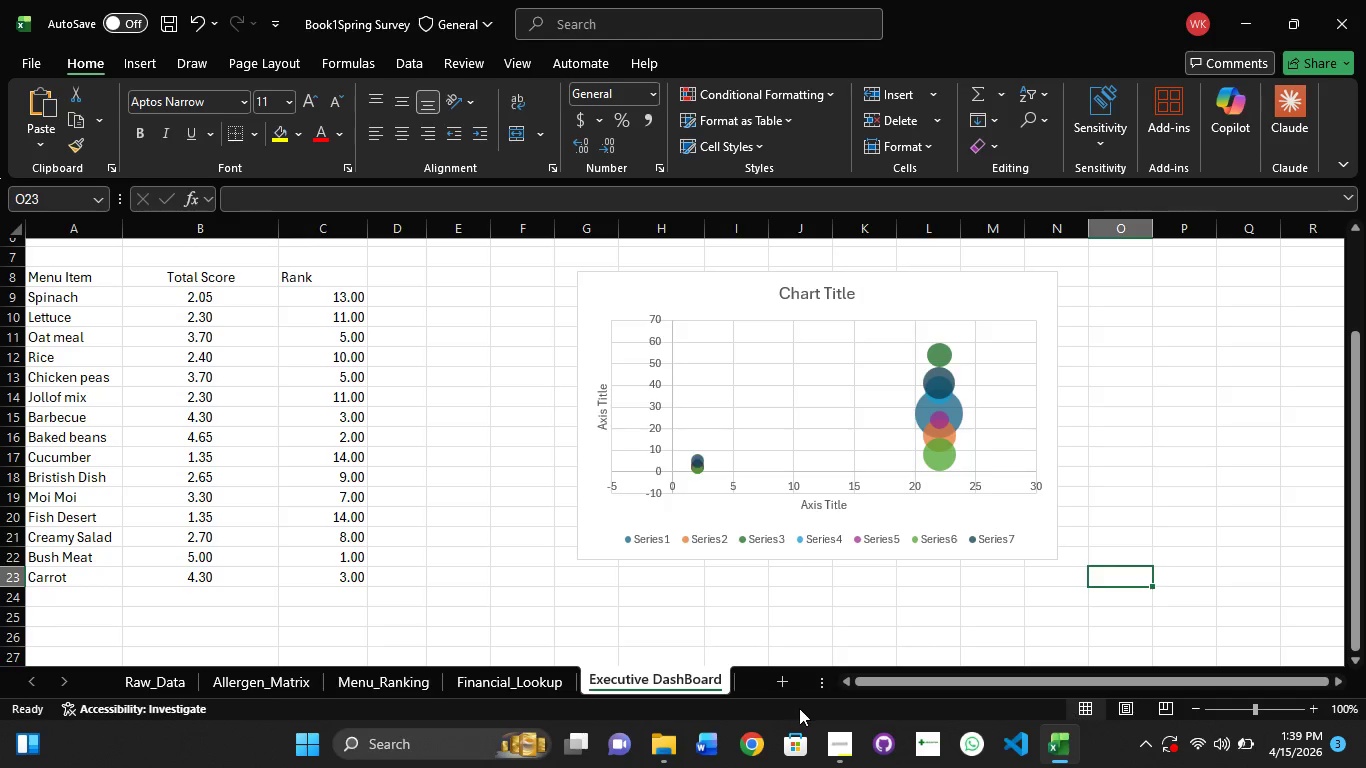 
left_click([842, 741])